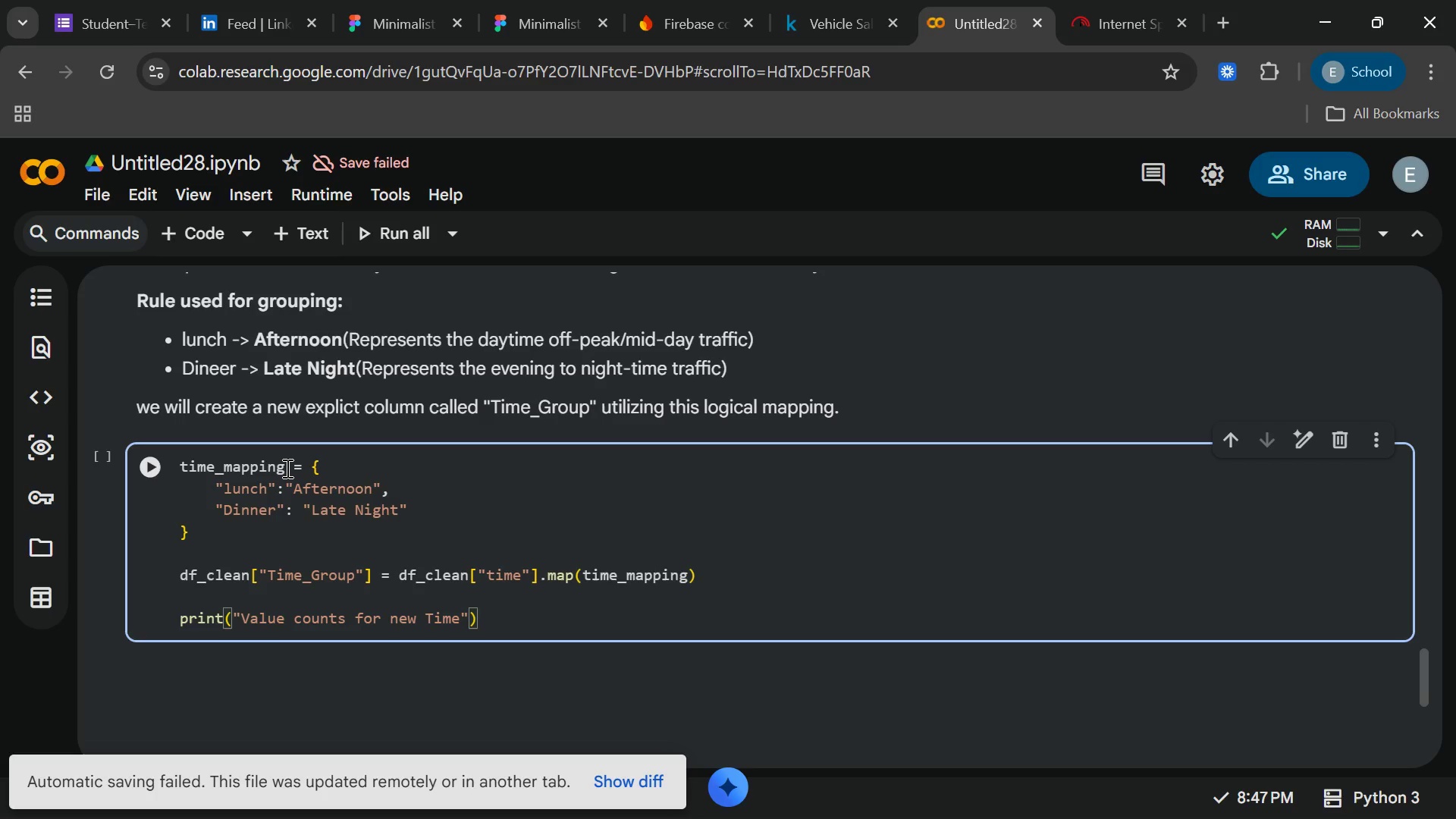 
key(Shift+Minus)
 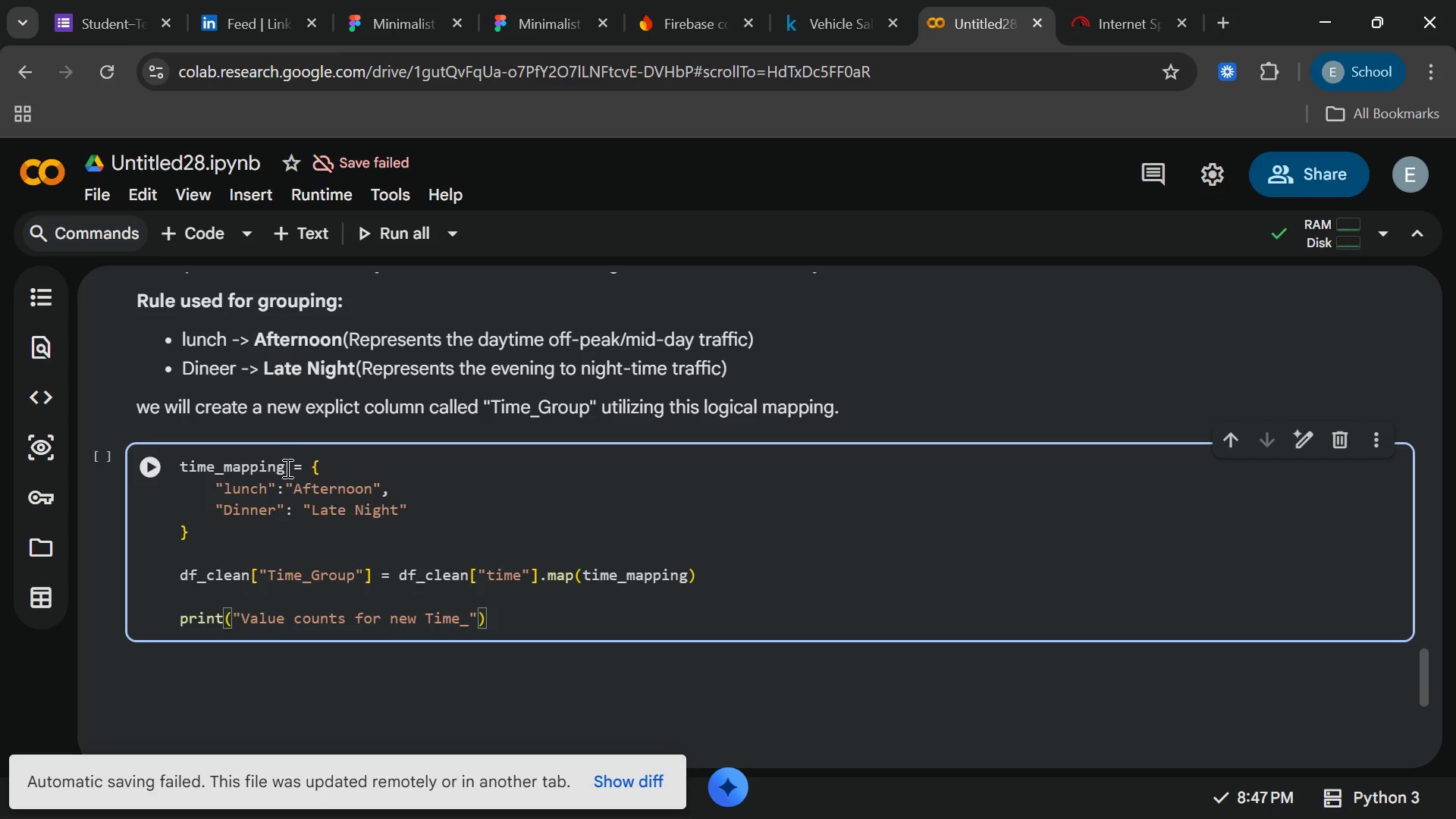 
type(Grup column)
 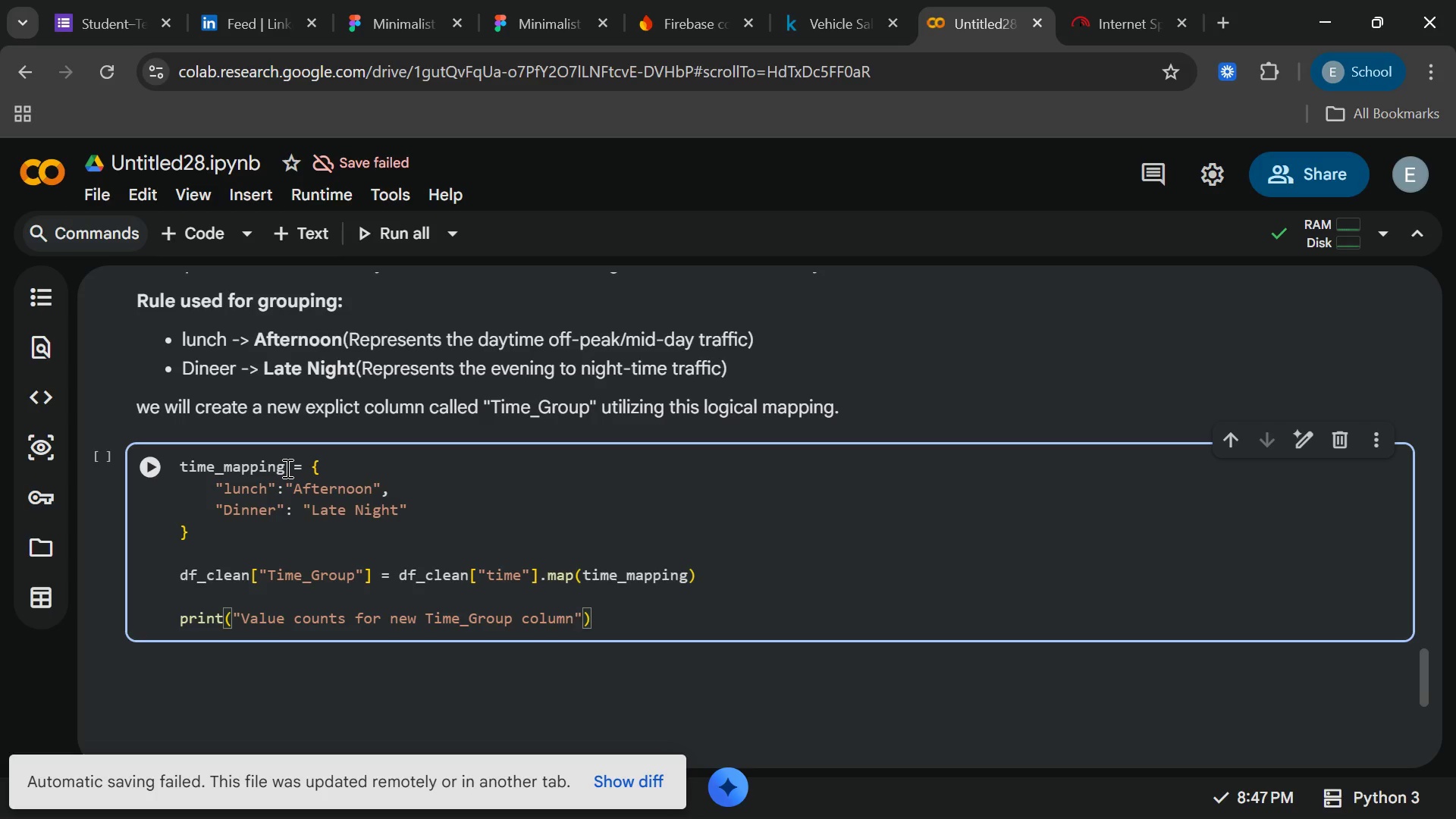 
wait(9.23)
 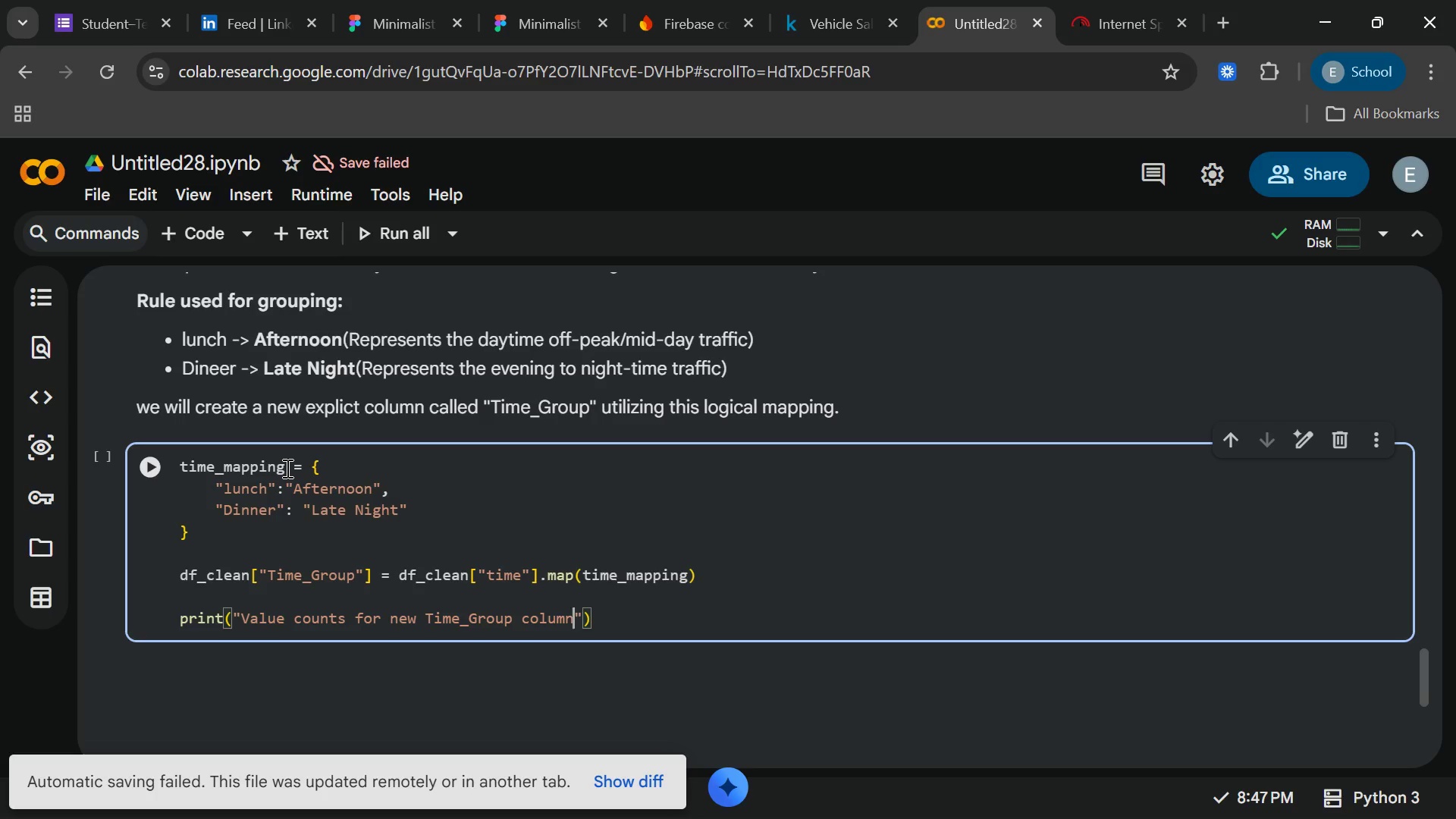 
key(Shift+Semicolon)
 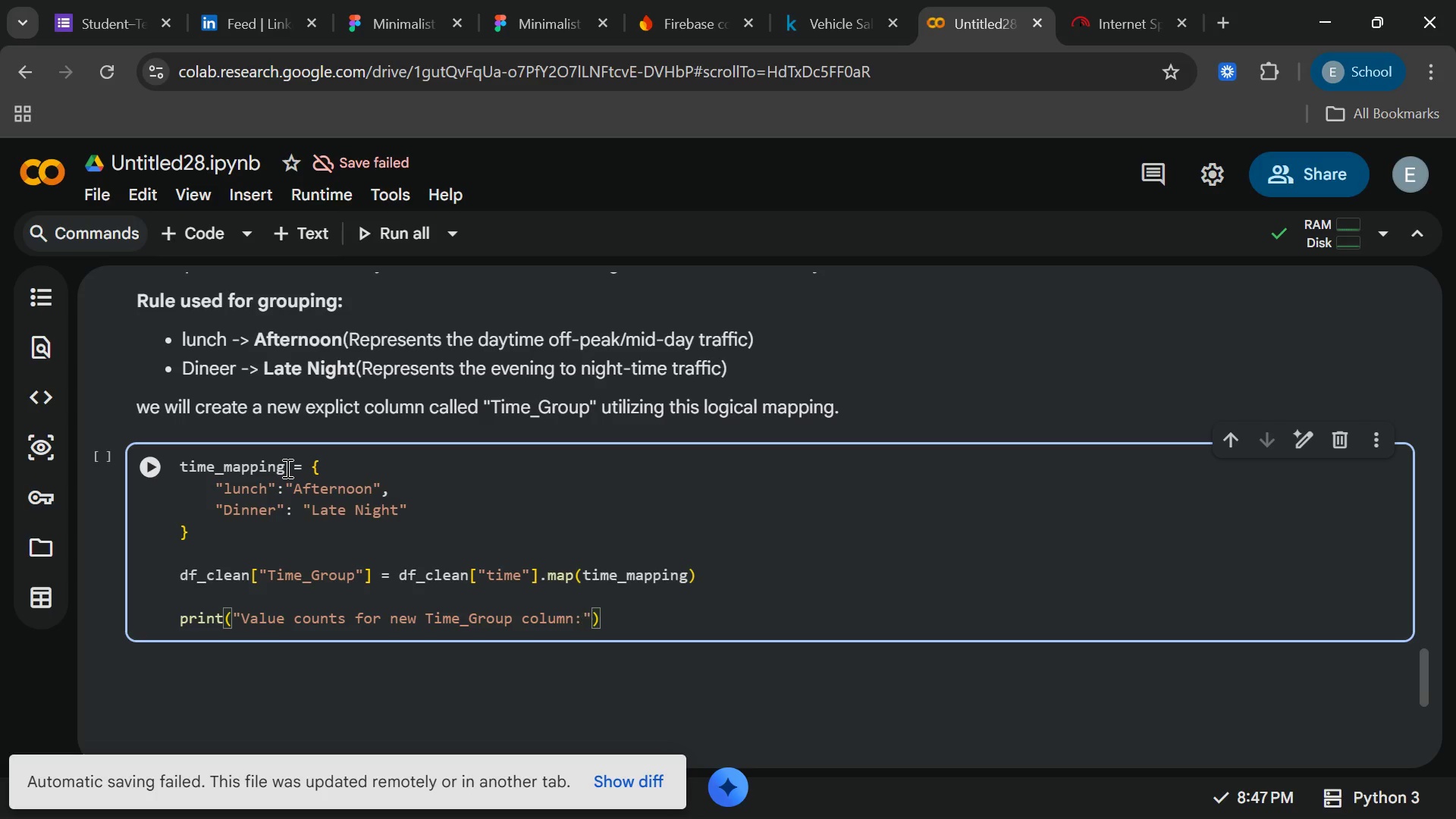 
key(ArrowRight)
 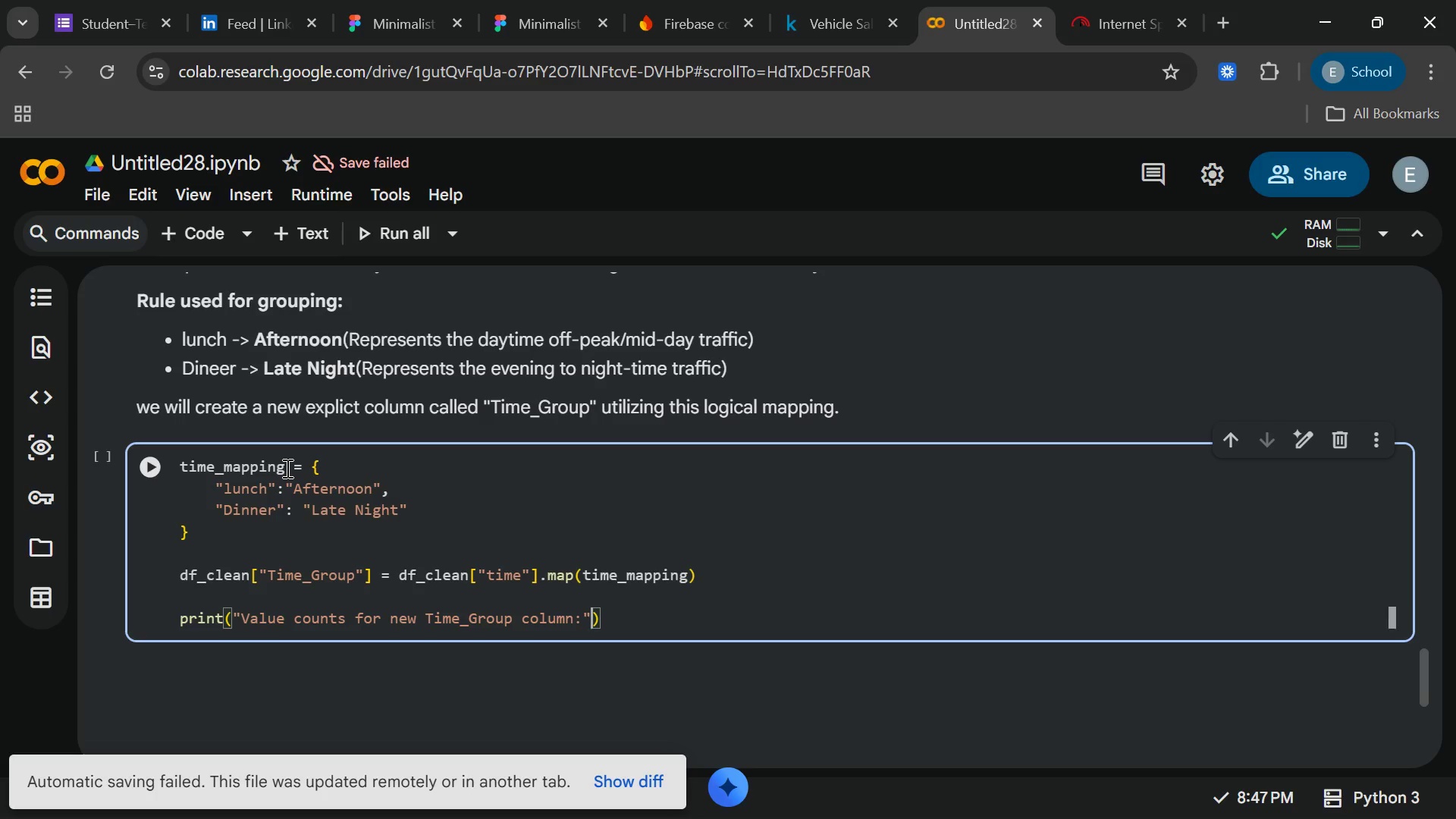 
key(ArrowRight)
 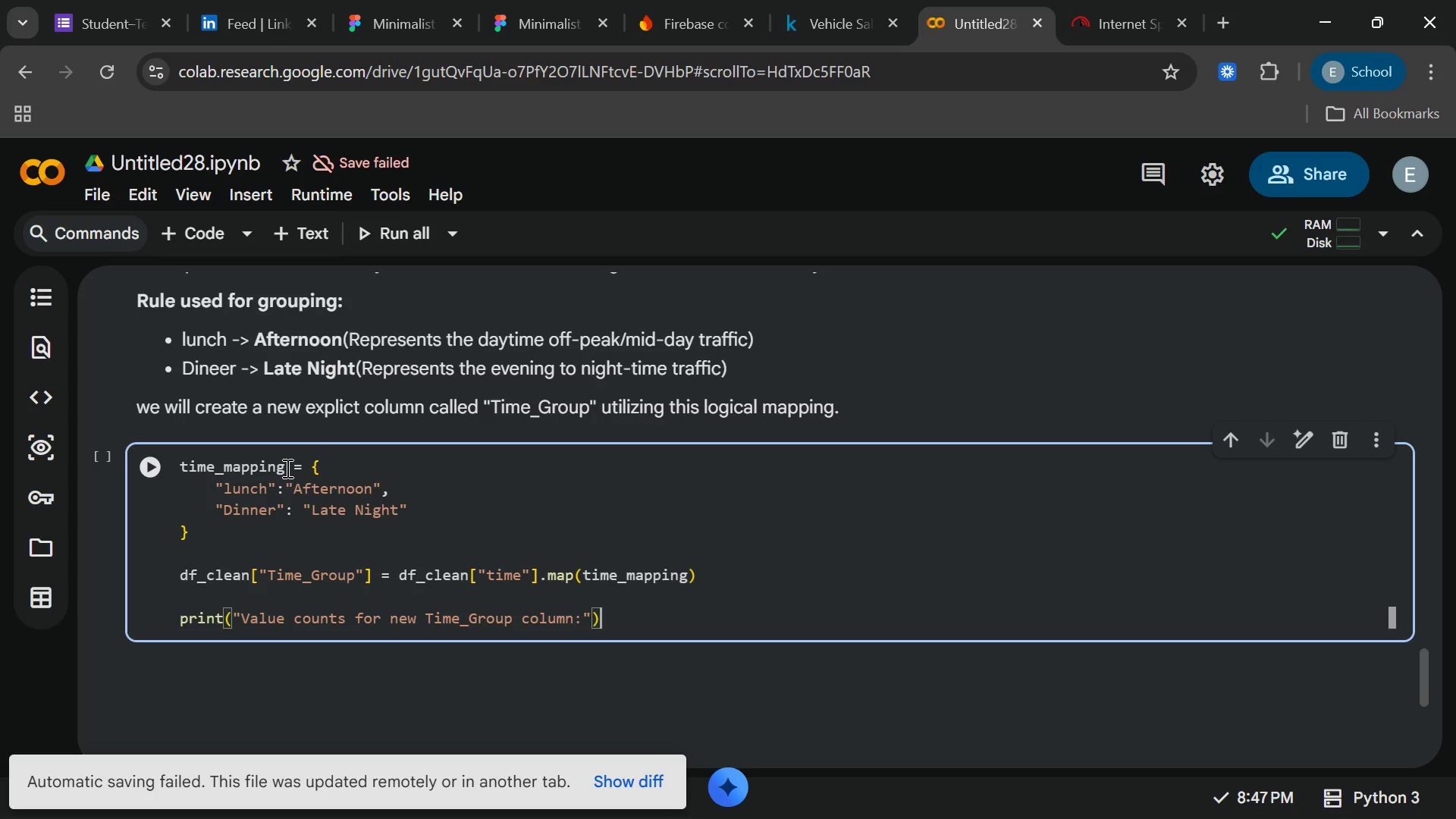 
key(Enter)
 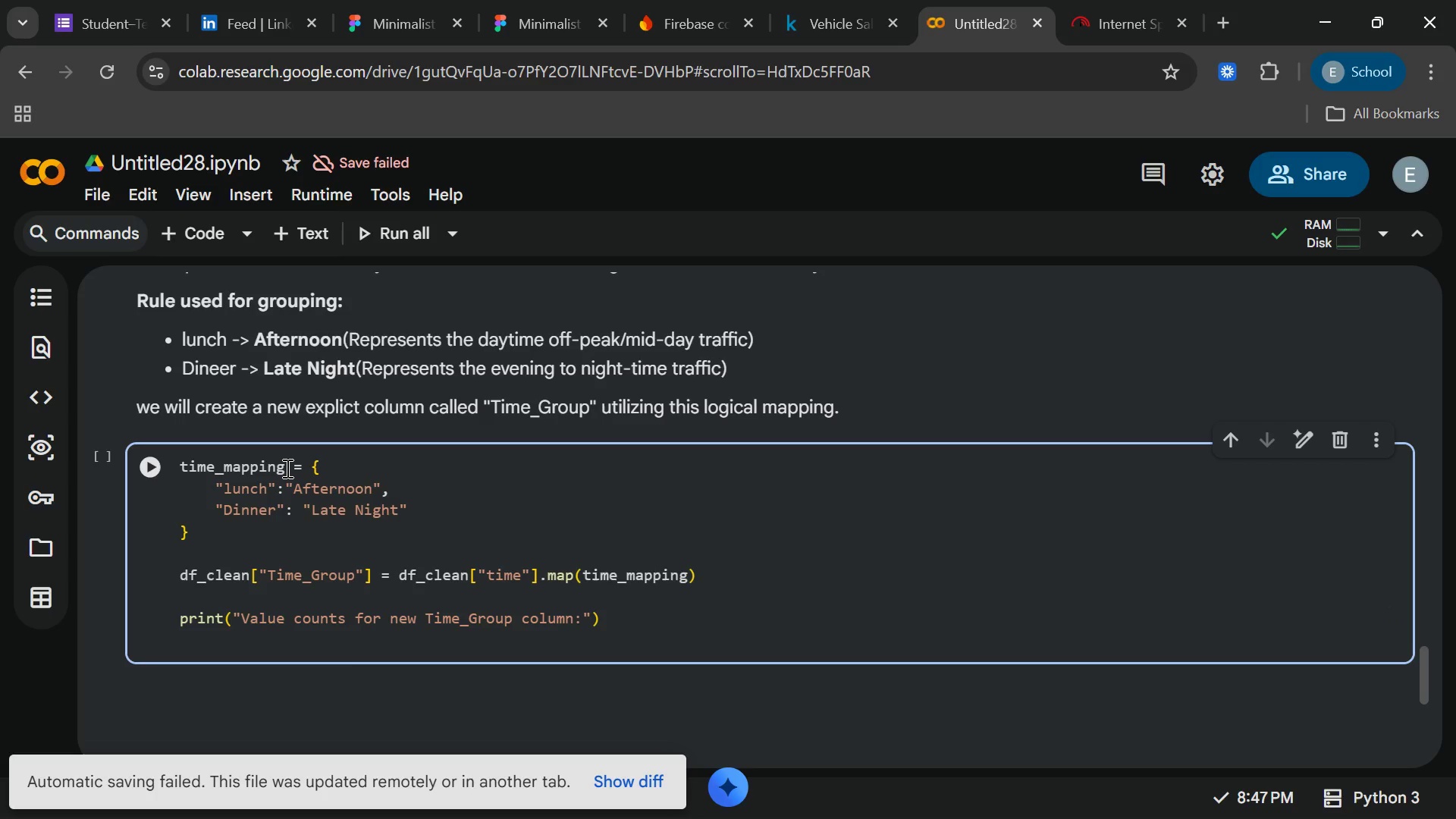 
type(print(df_clean)
 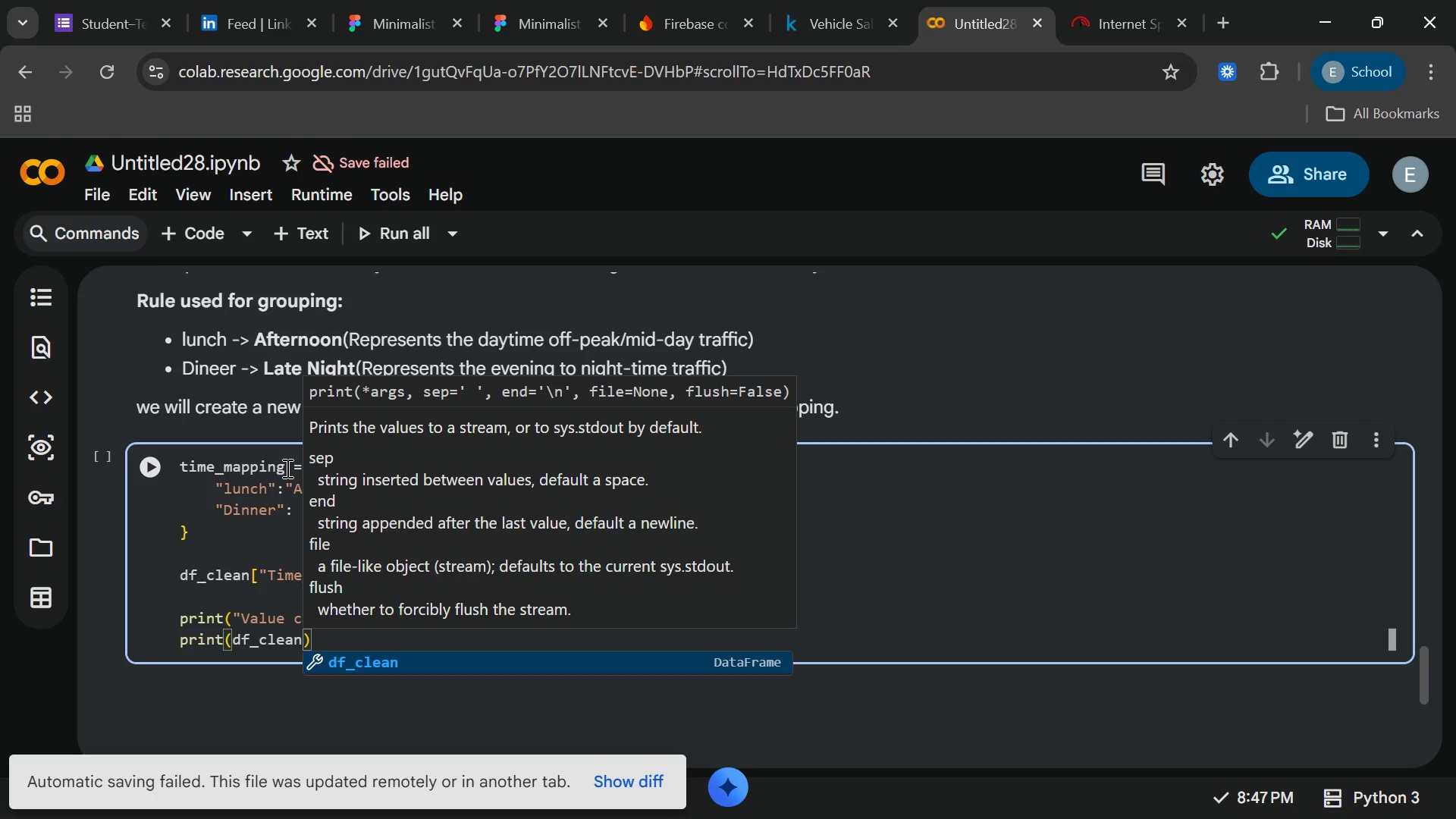 
key(Enter)
 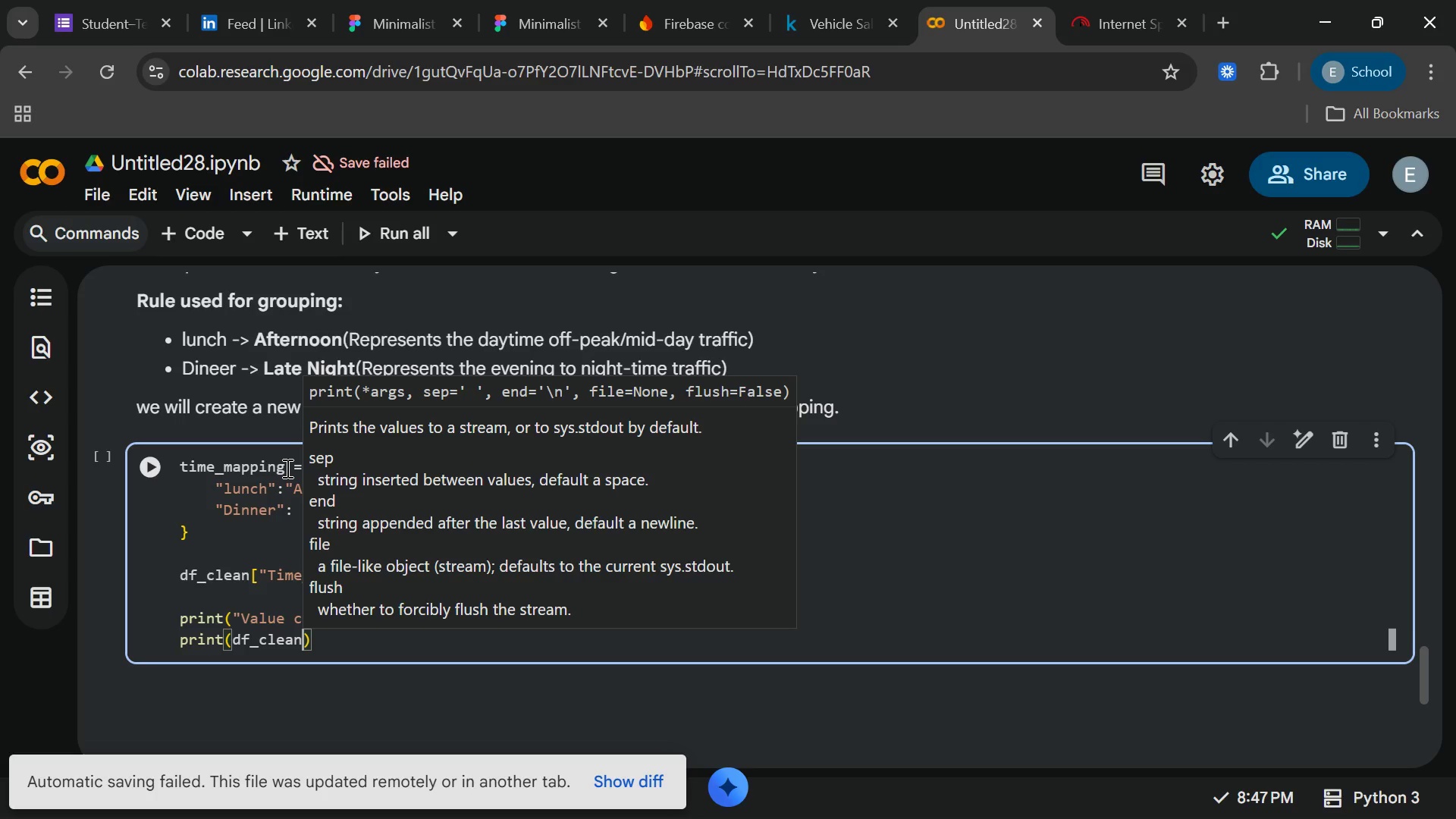 
type(["ti)
 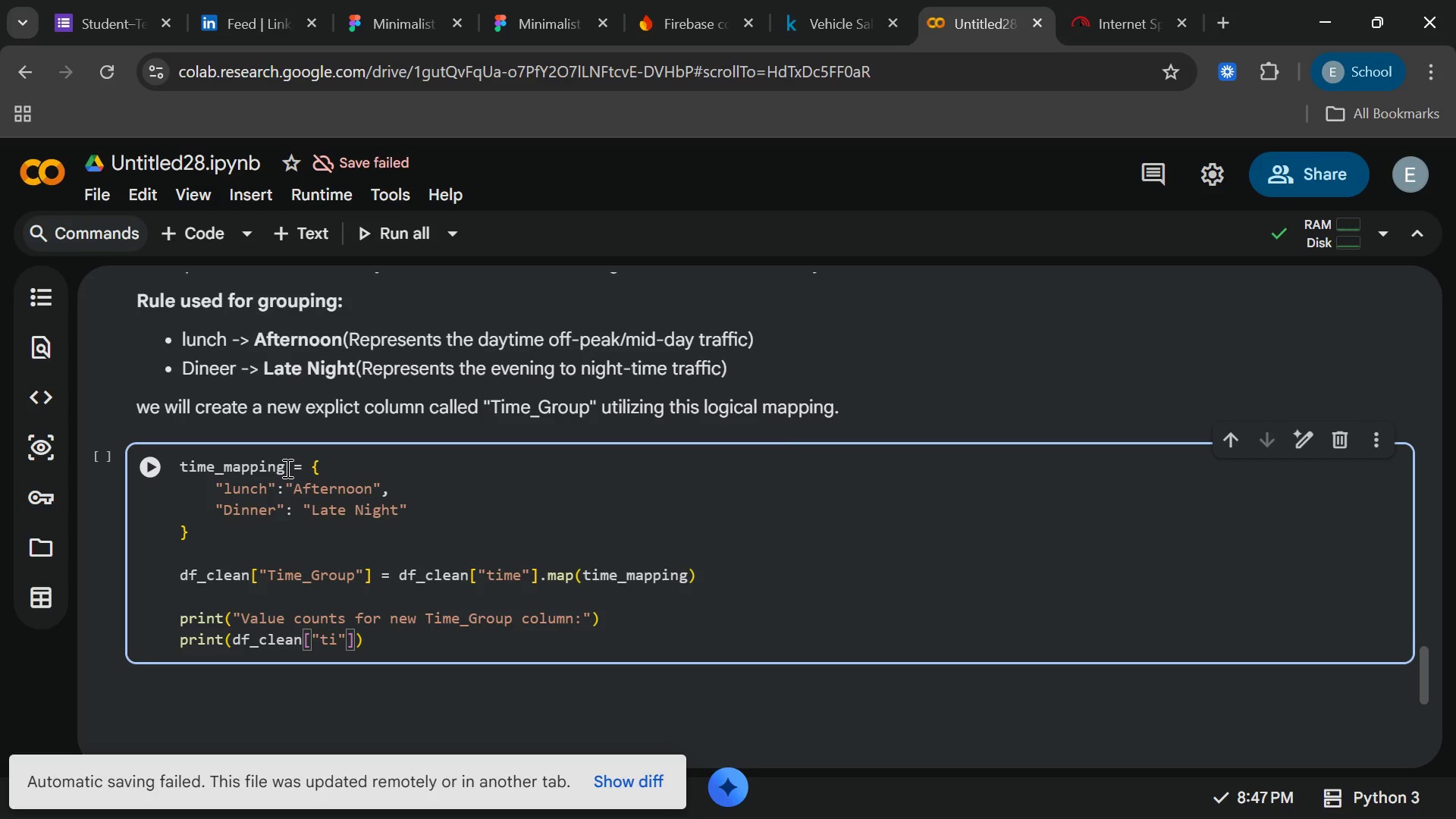 
key(Backspace)
key(Backspace)
type(TI)
key(Backspace)
type(ime_Gru)
 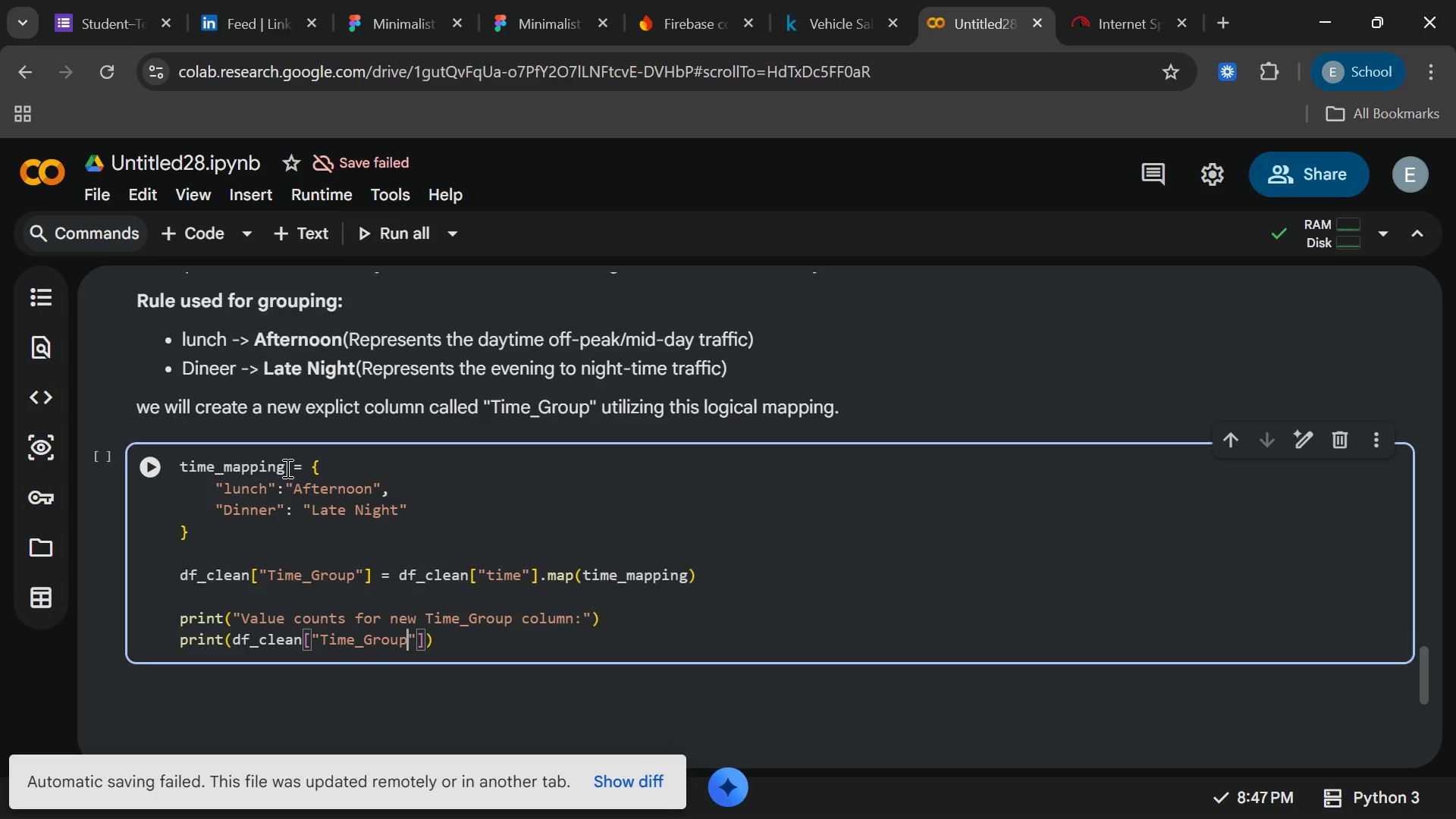 
 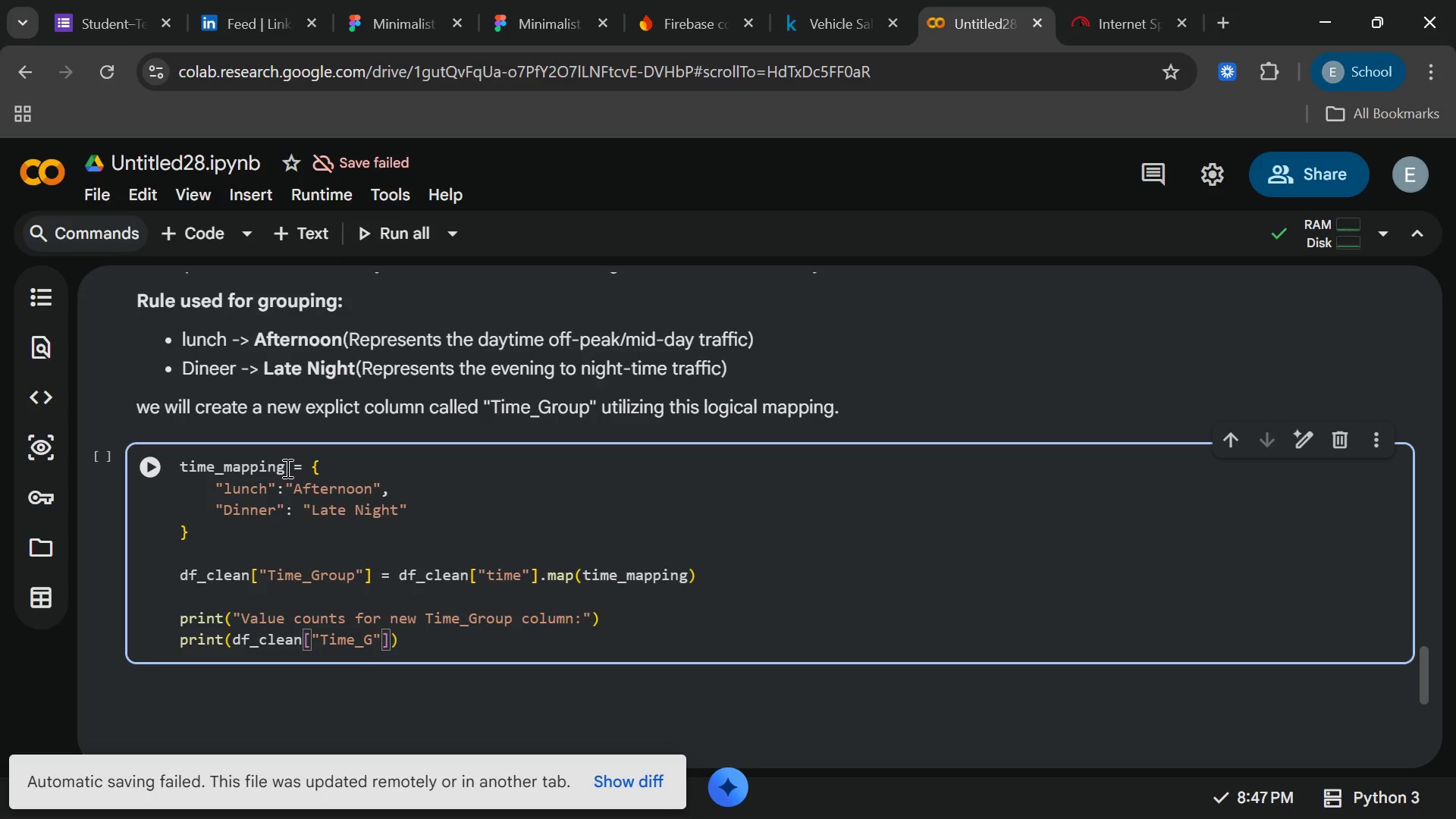 
hold_key(key=O, duration=0.42)
 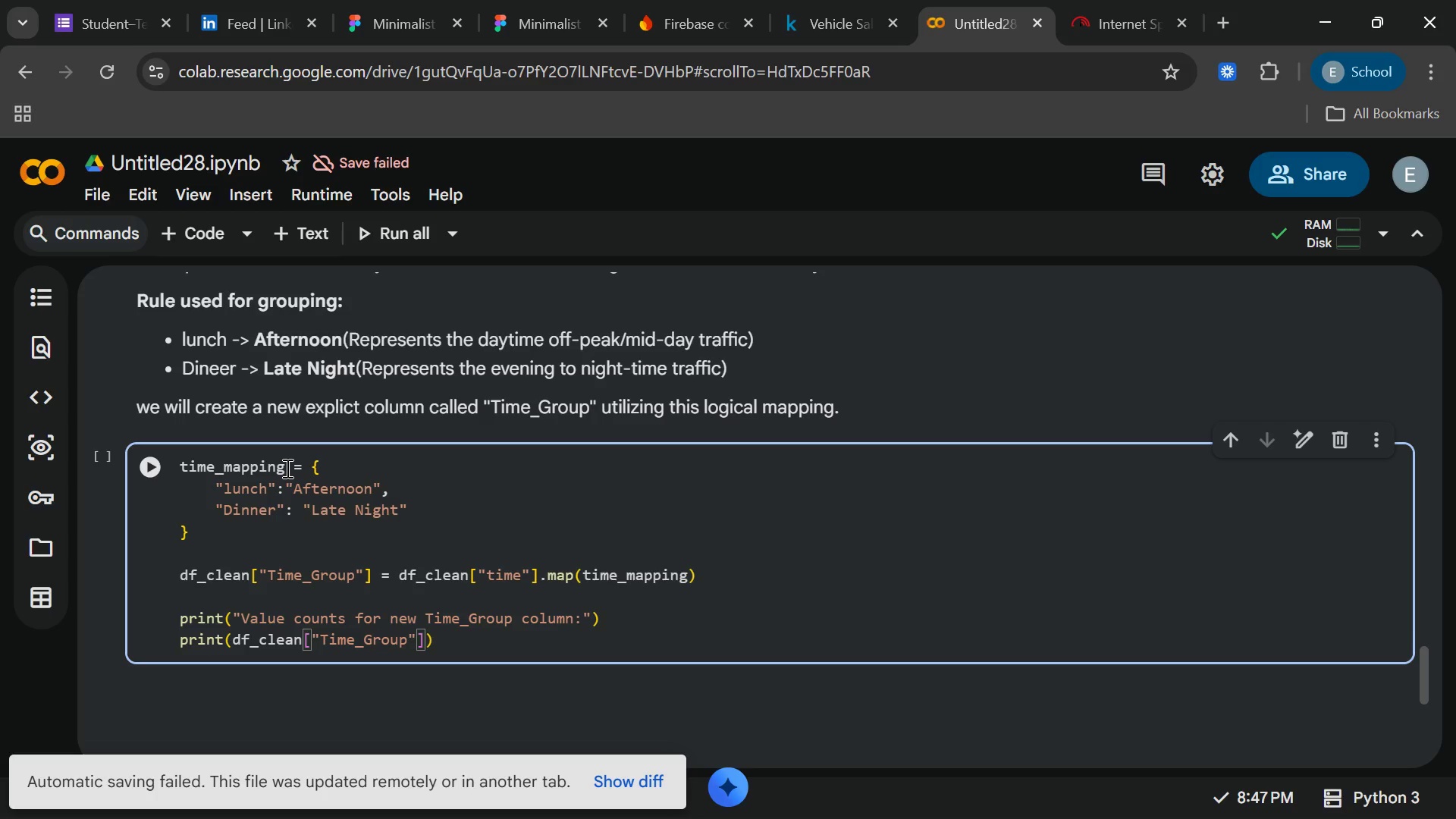 
hold_key(key=P, duration=0.34)
 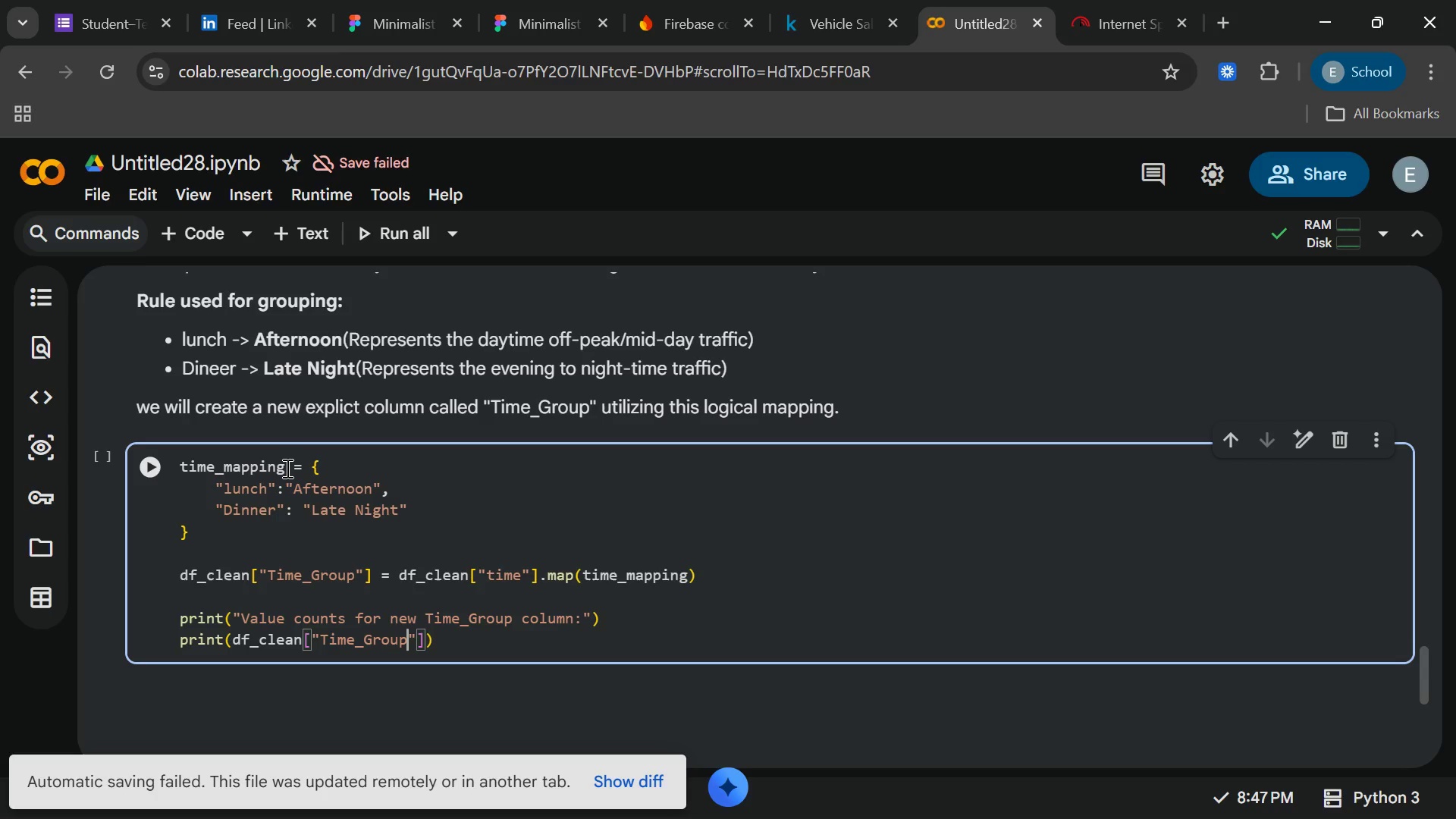 
key(ArrowRight)
 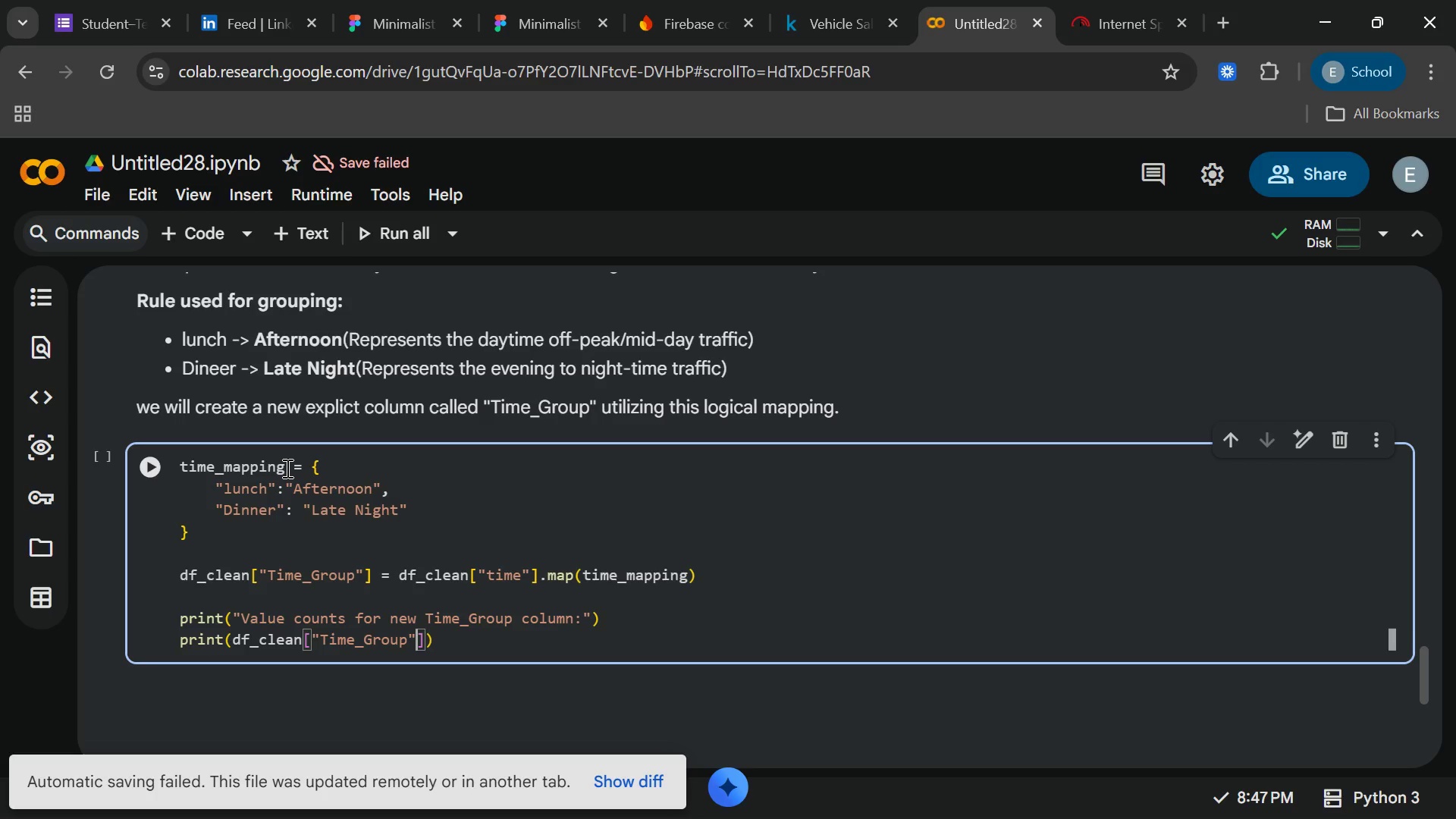 
key(ArrowRight)
 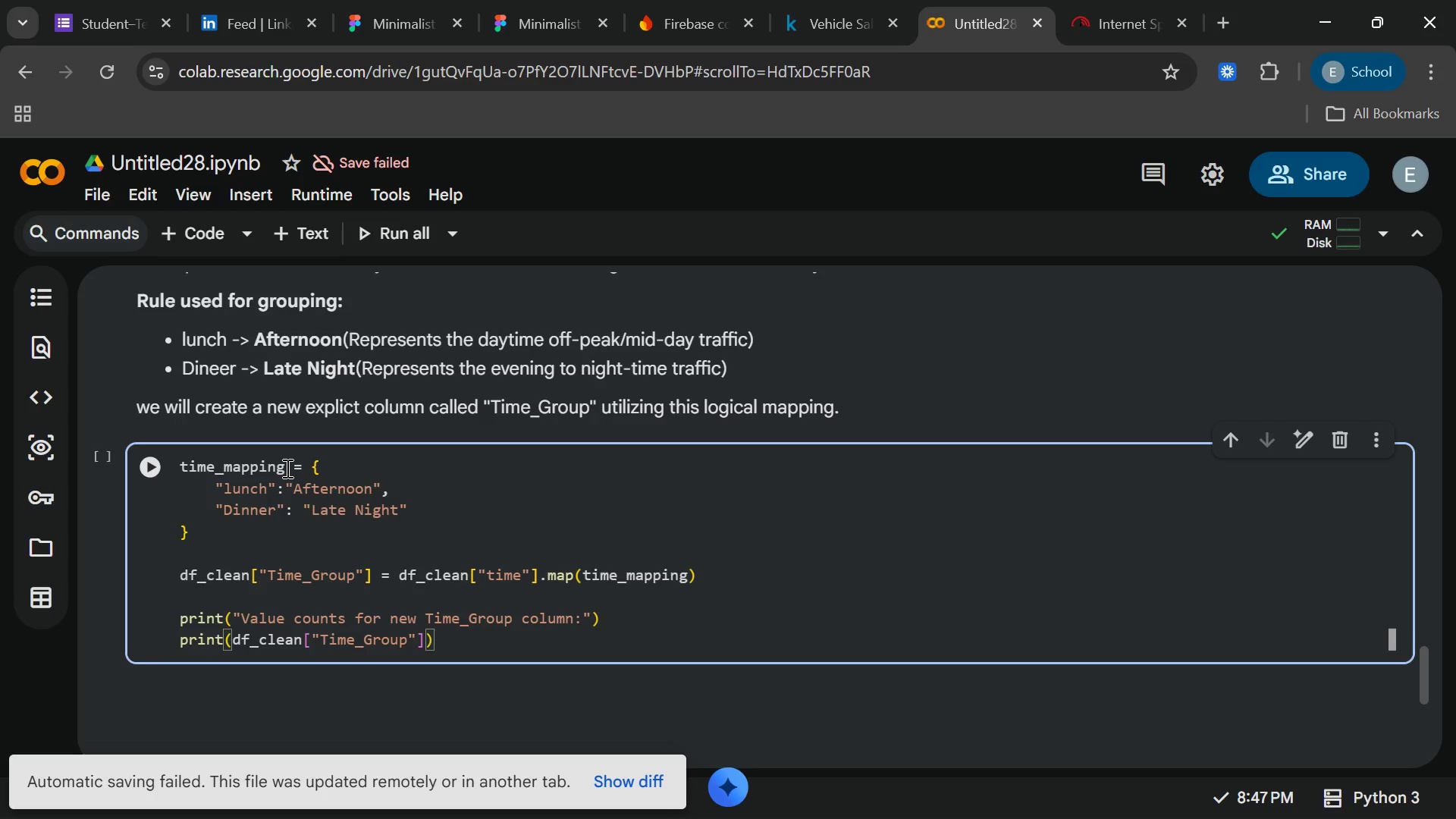 
type(.value_couonts()
 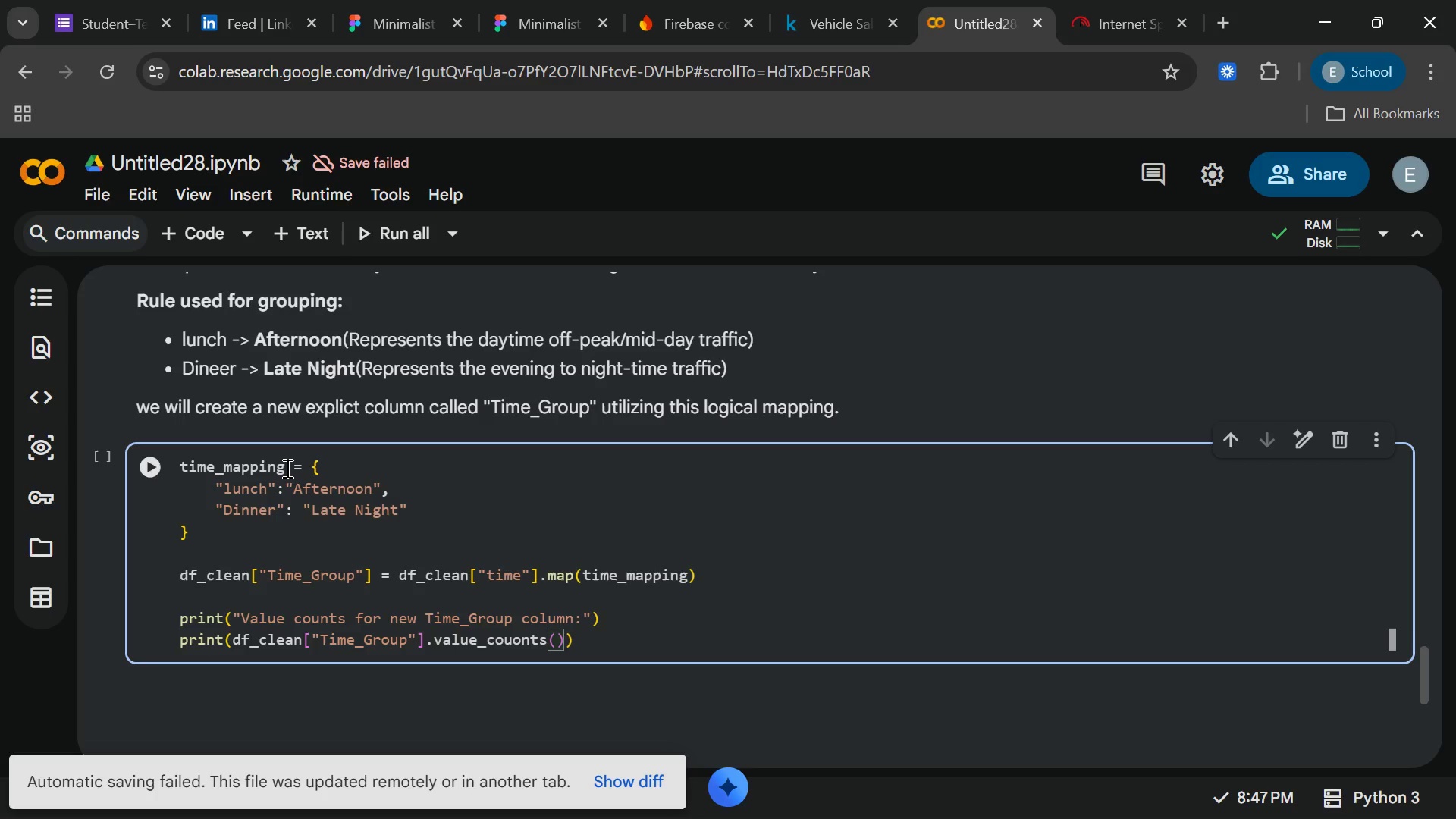 
key(ArrowRight)
 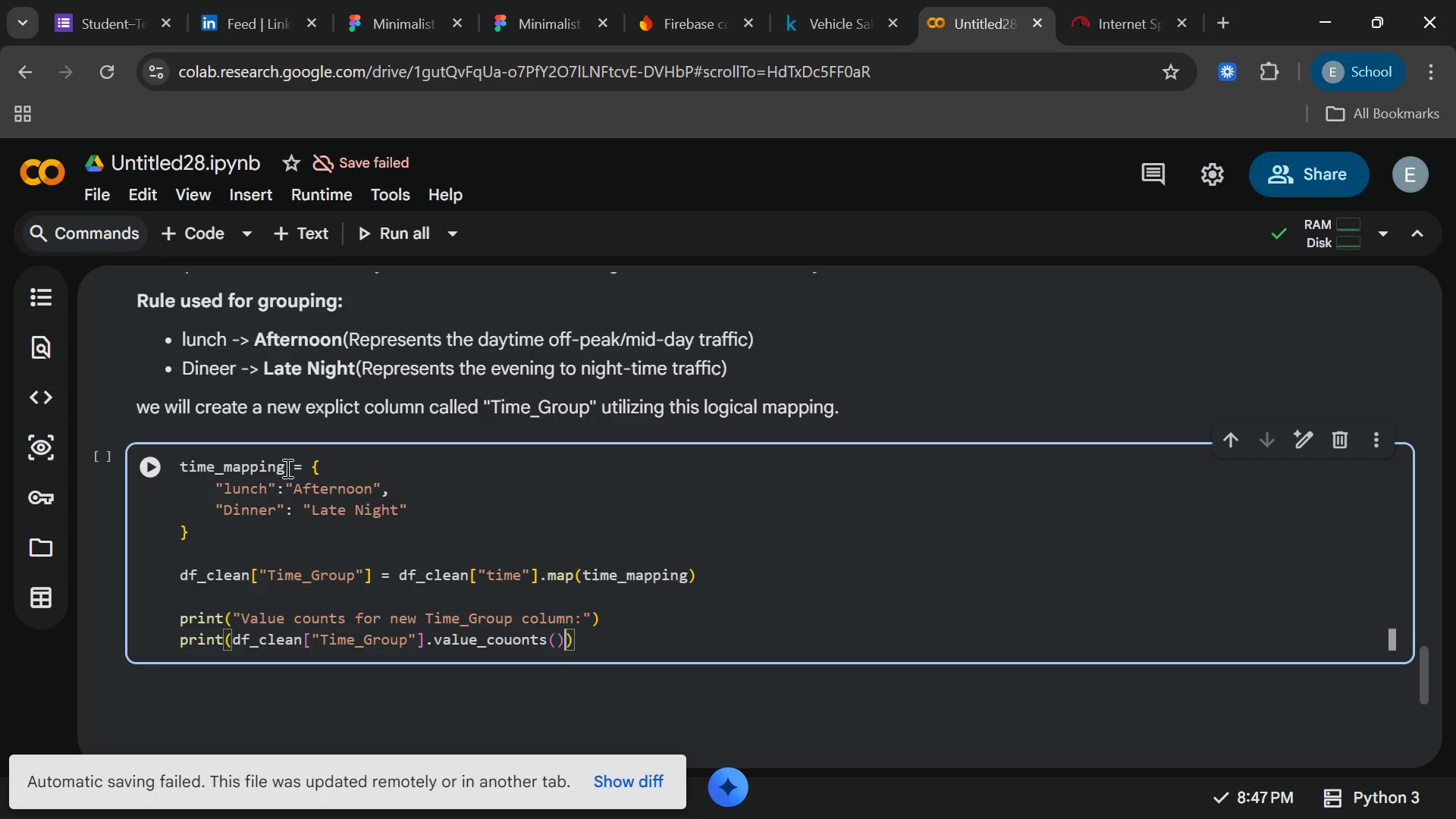 
key(ArrowRight)
 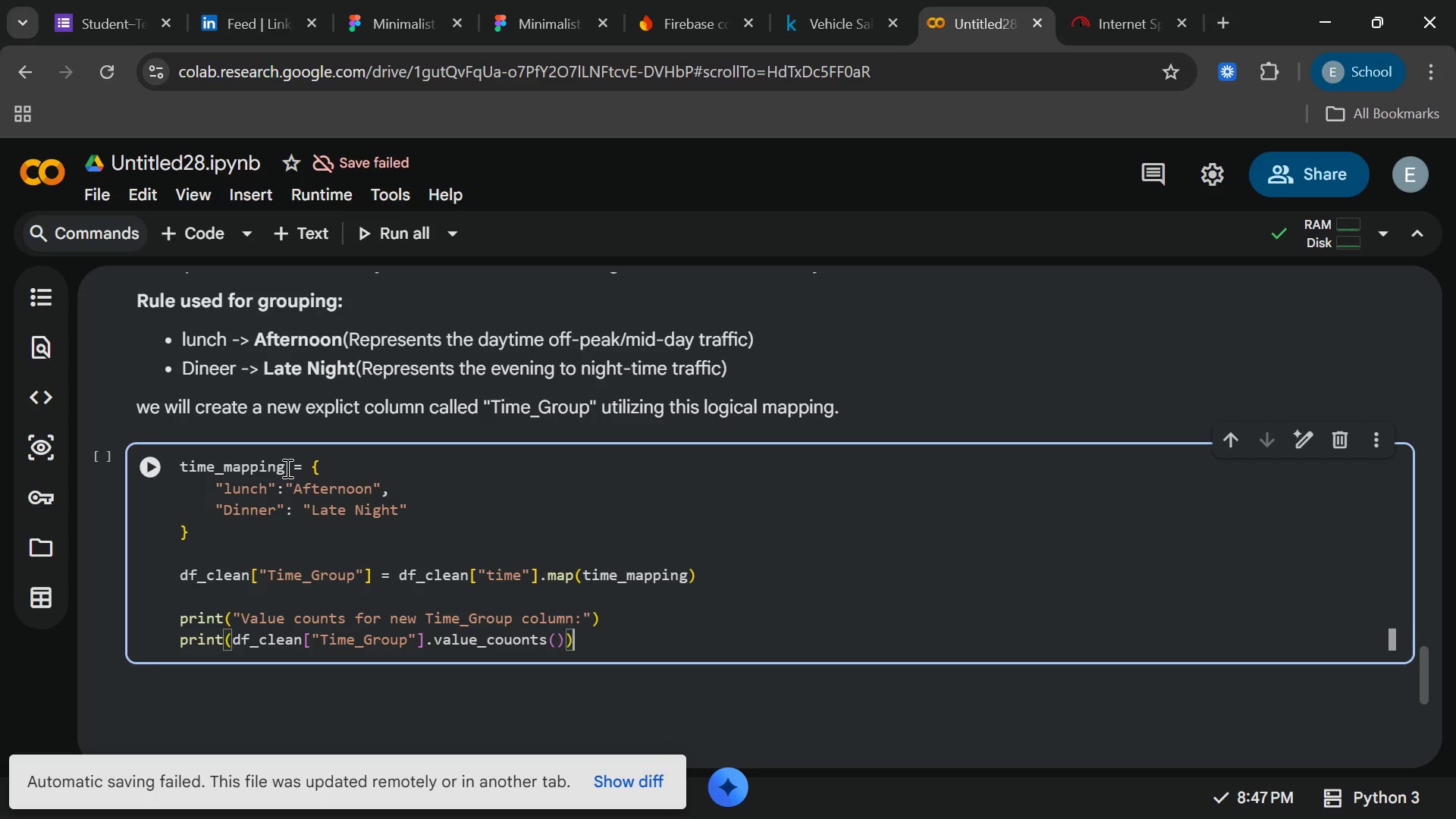 
key(Enter)
 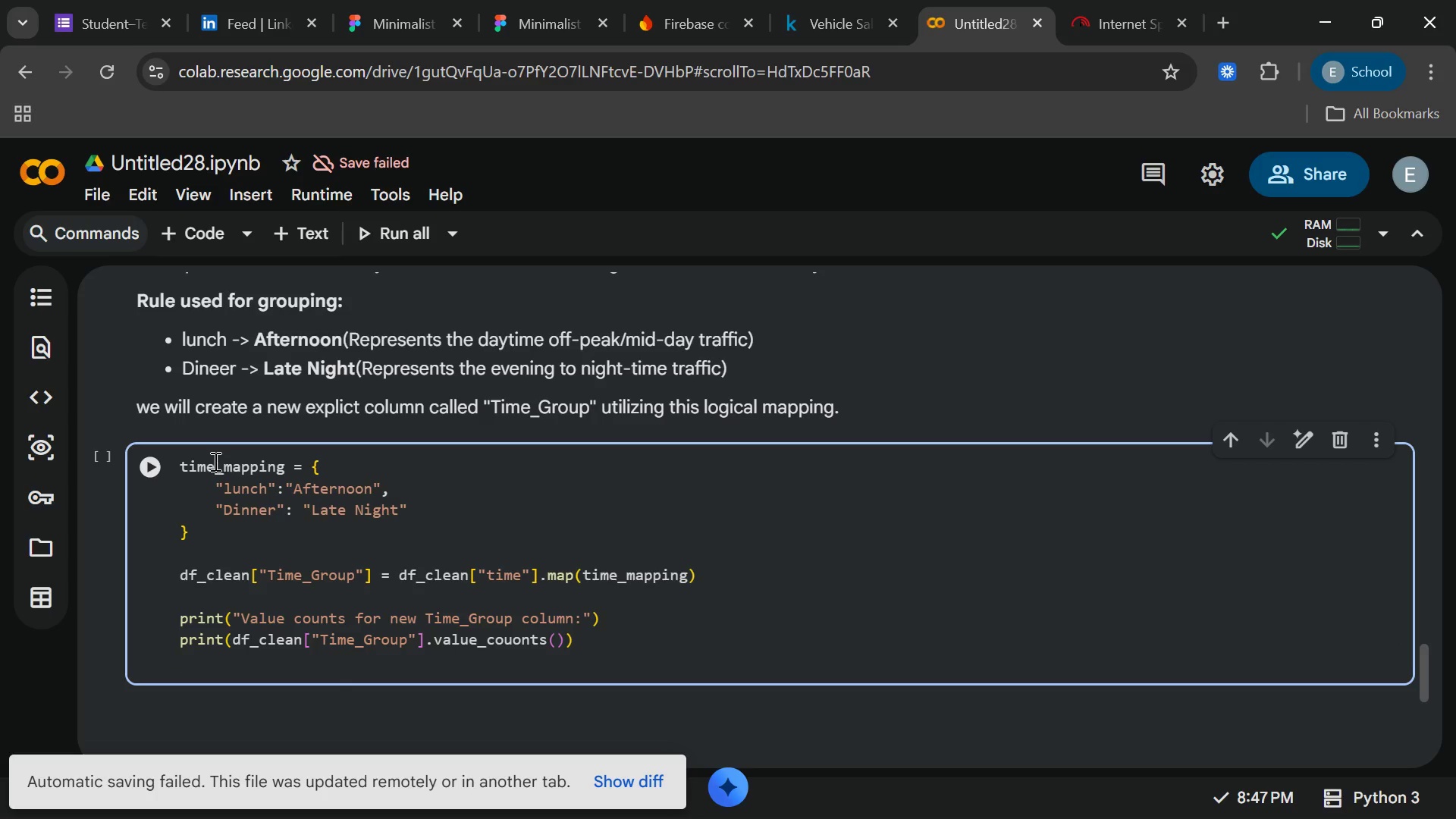 
left_click([144, 456])
 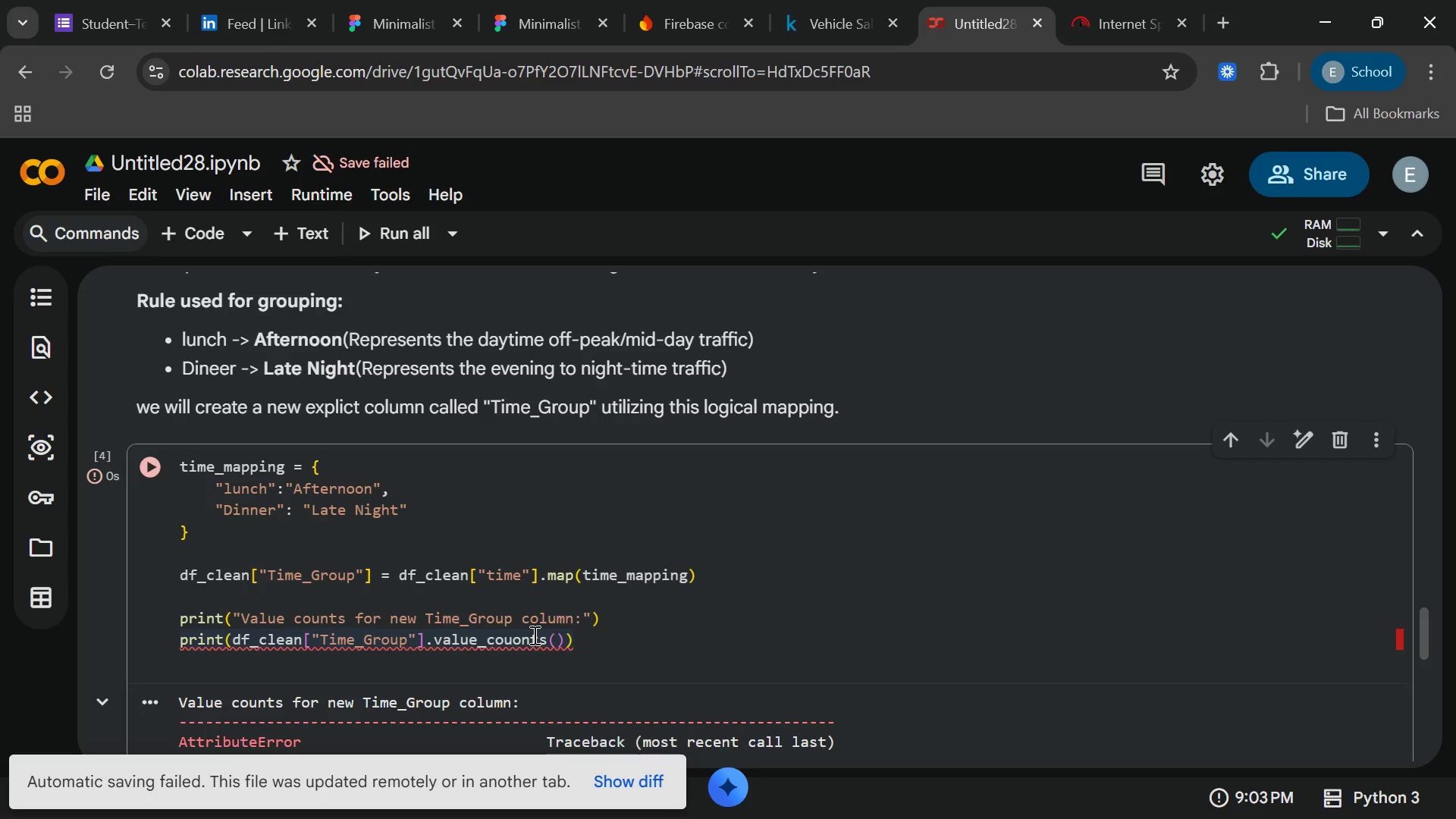 
wait(5.42)
 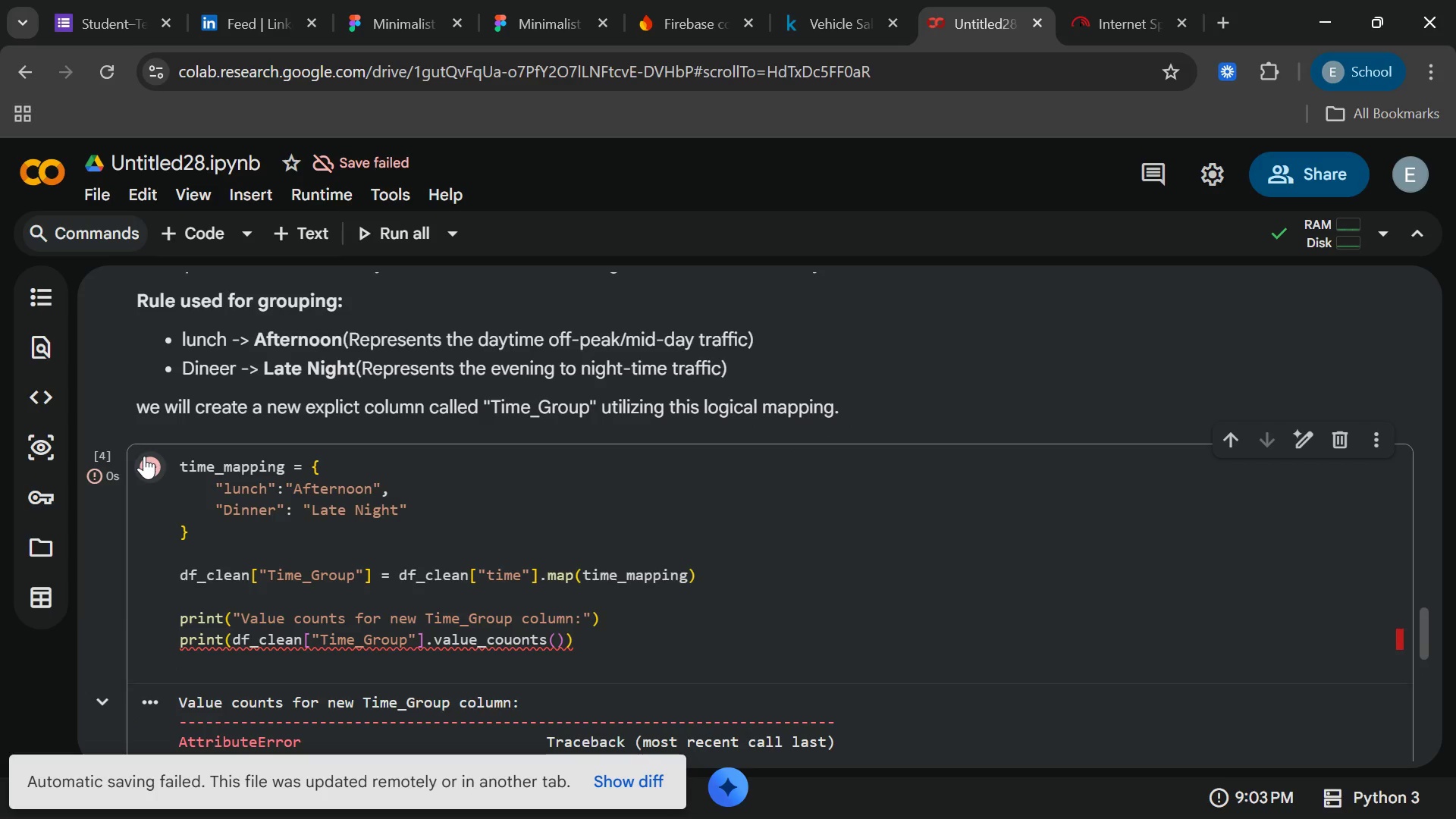 
left_click([526, 645])
 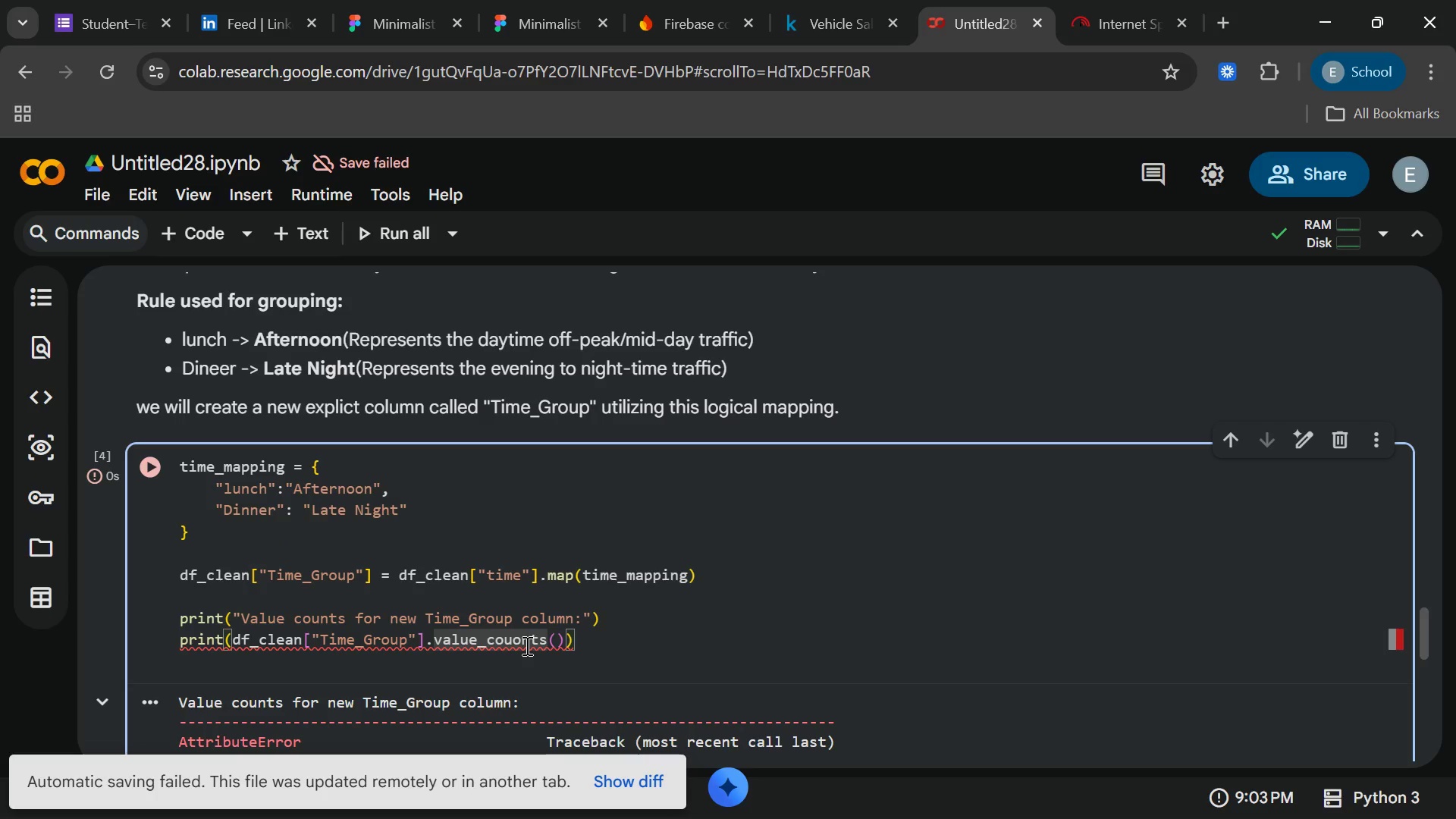 
key(ArrowLeft)
 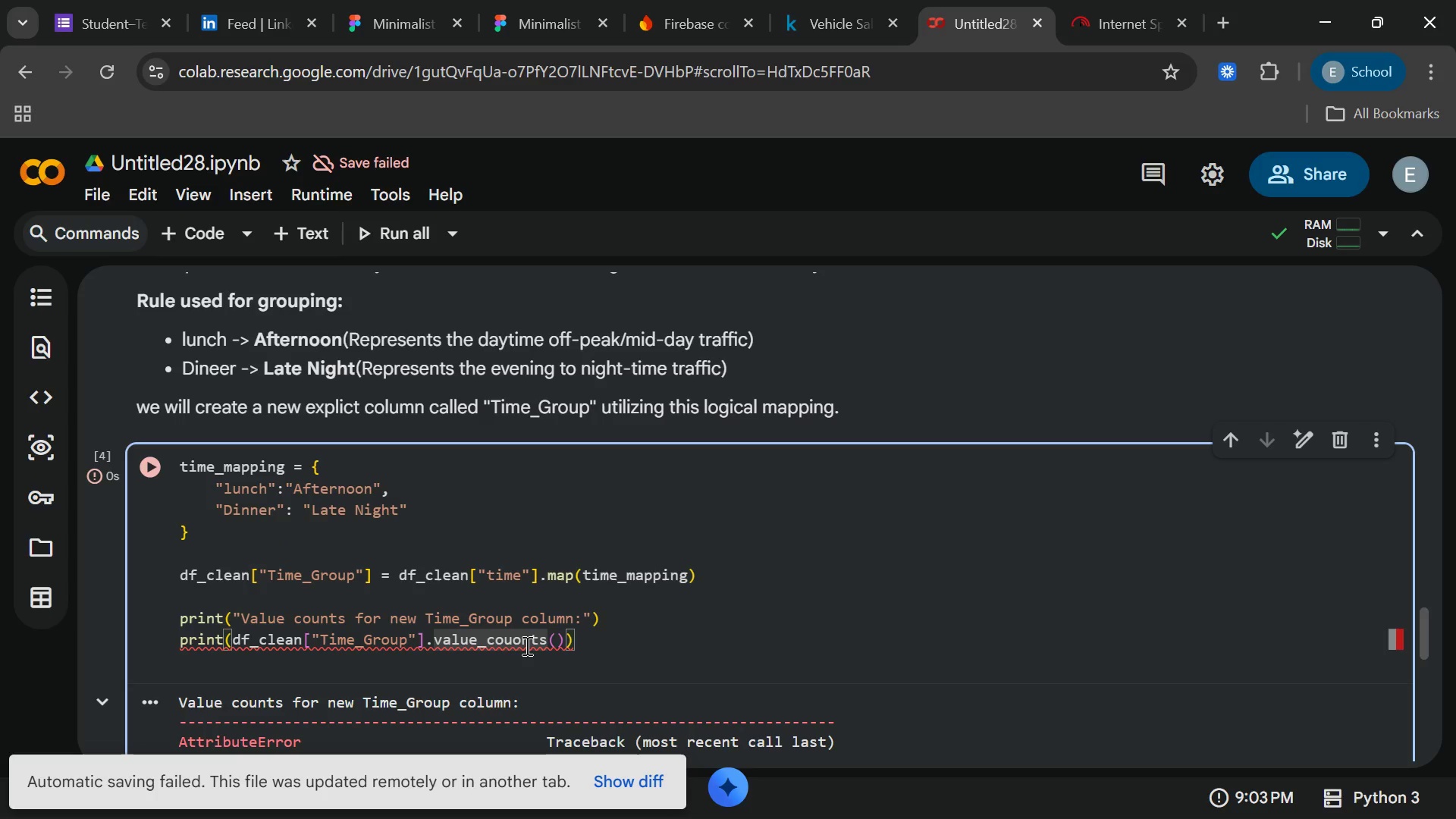 
key(Backspace)
 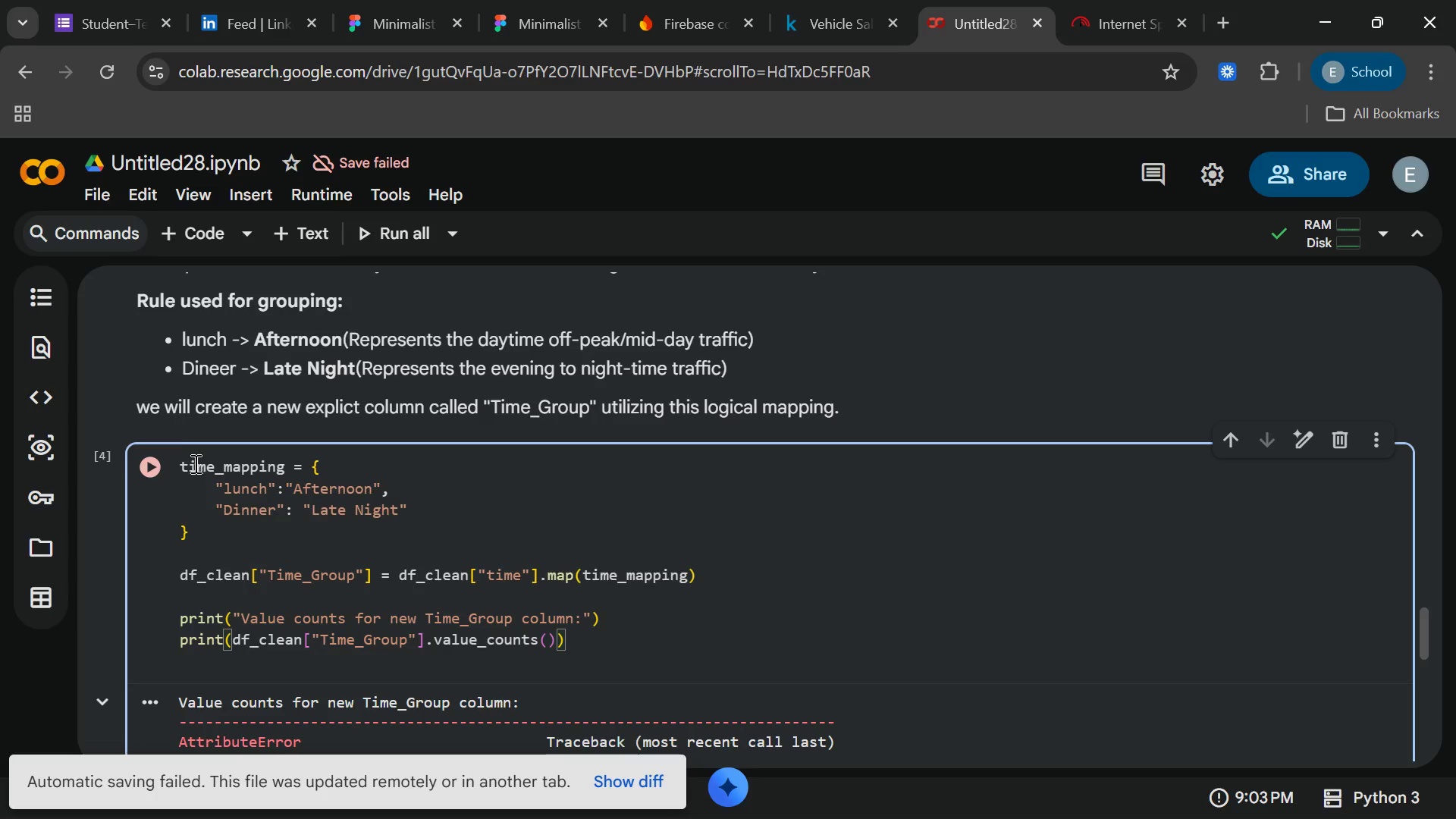 
left_click([144, 475])
 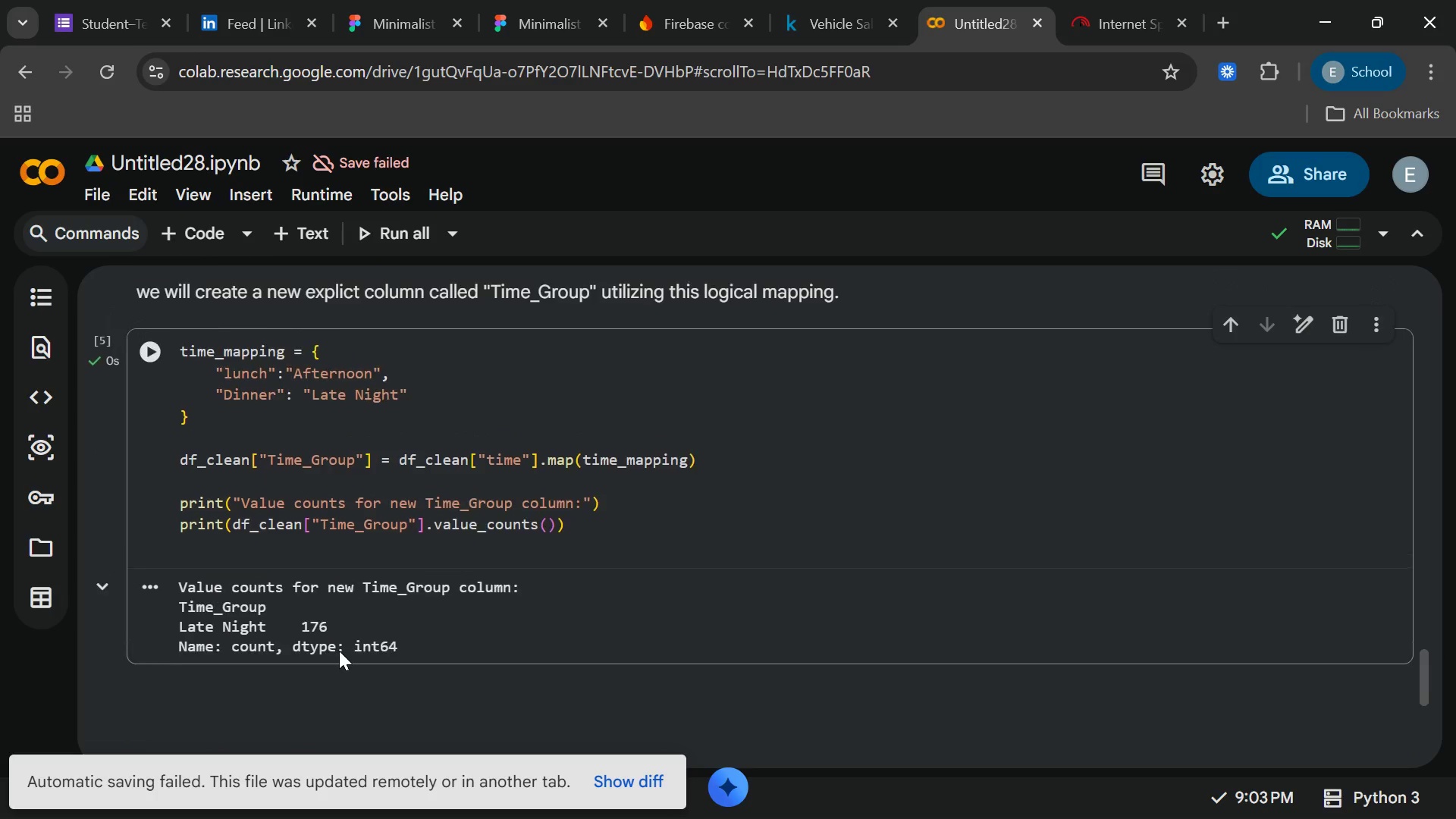 
wait(6.52)
 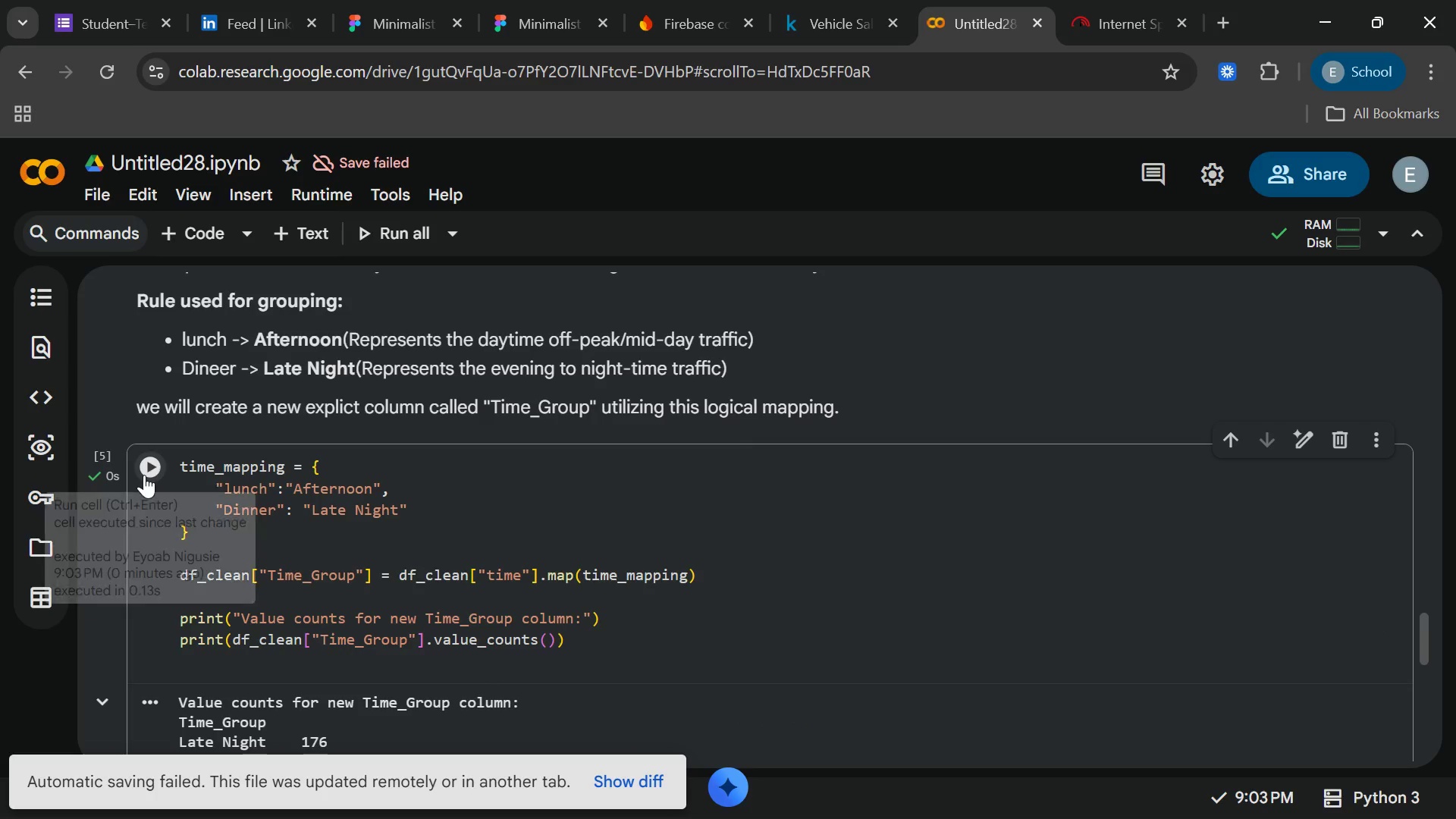 
left_click([337, 583])
 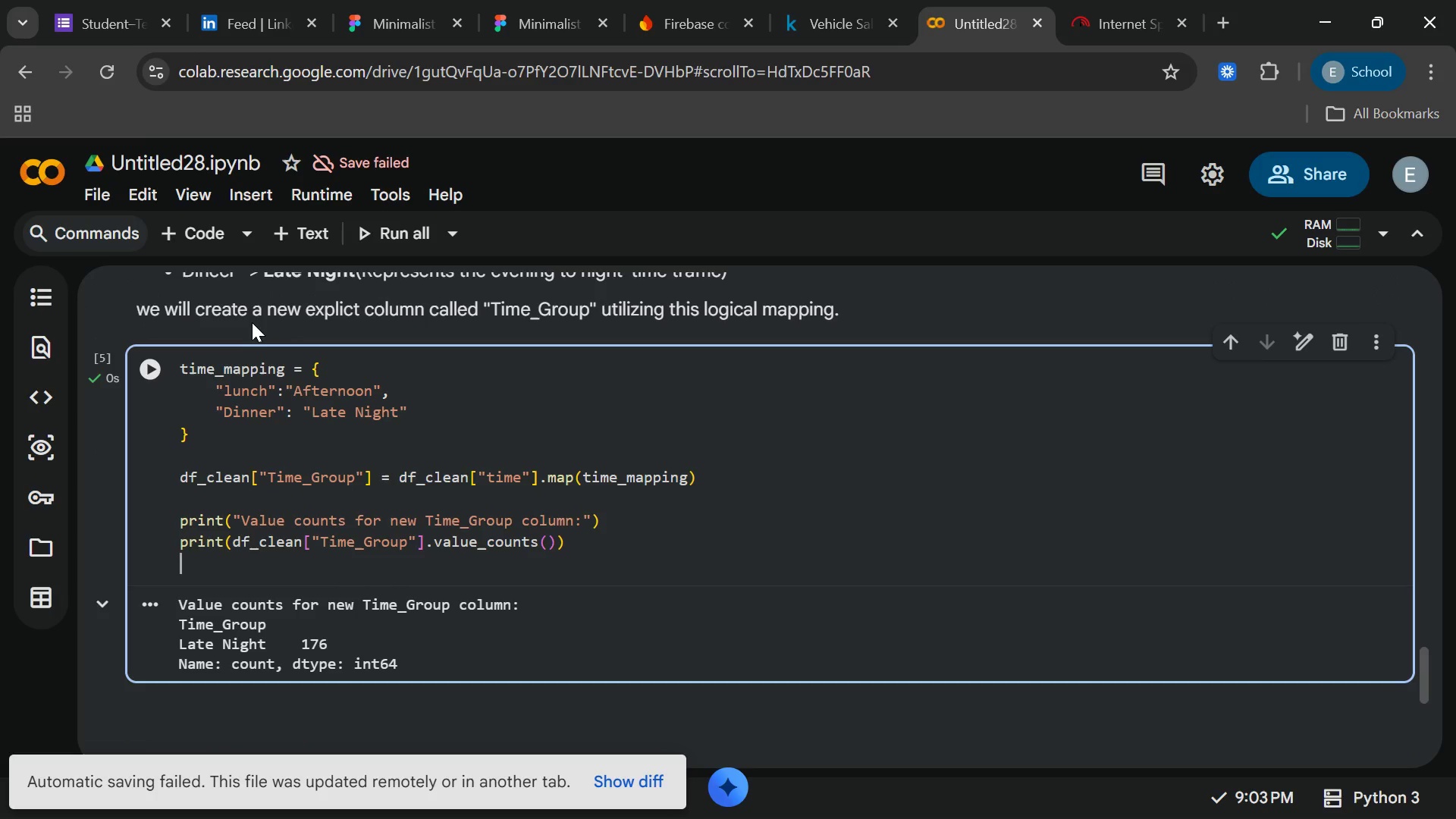 
mouse_move([328, 241])
 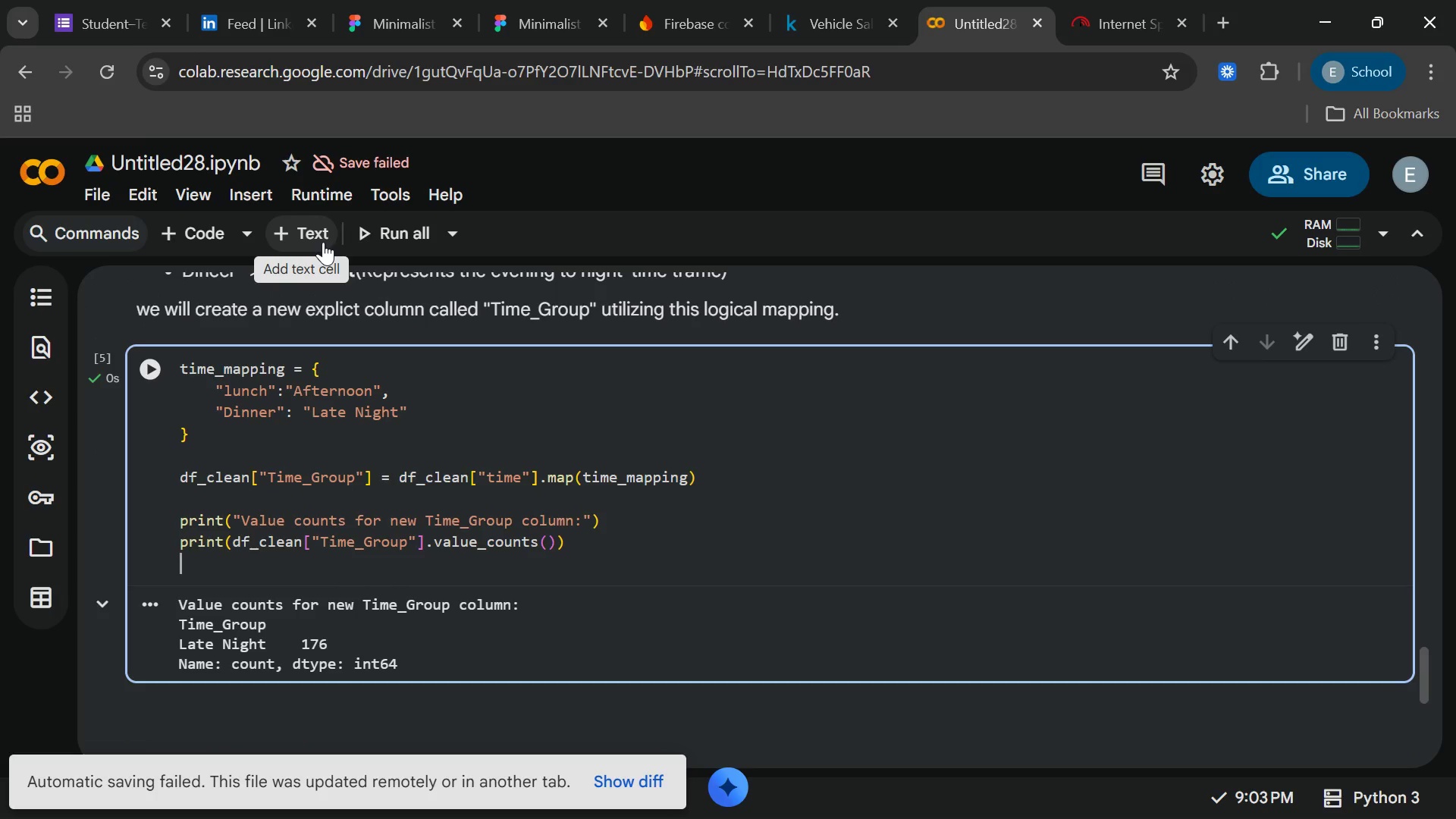 
left_click([323, 242])
 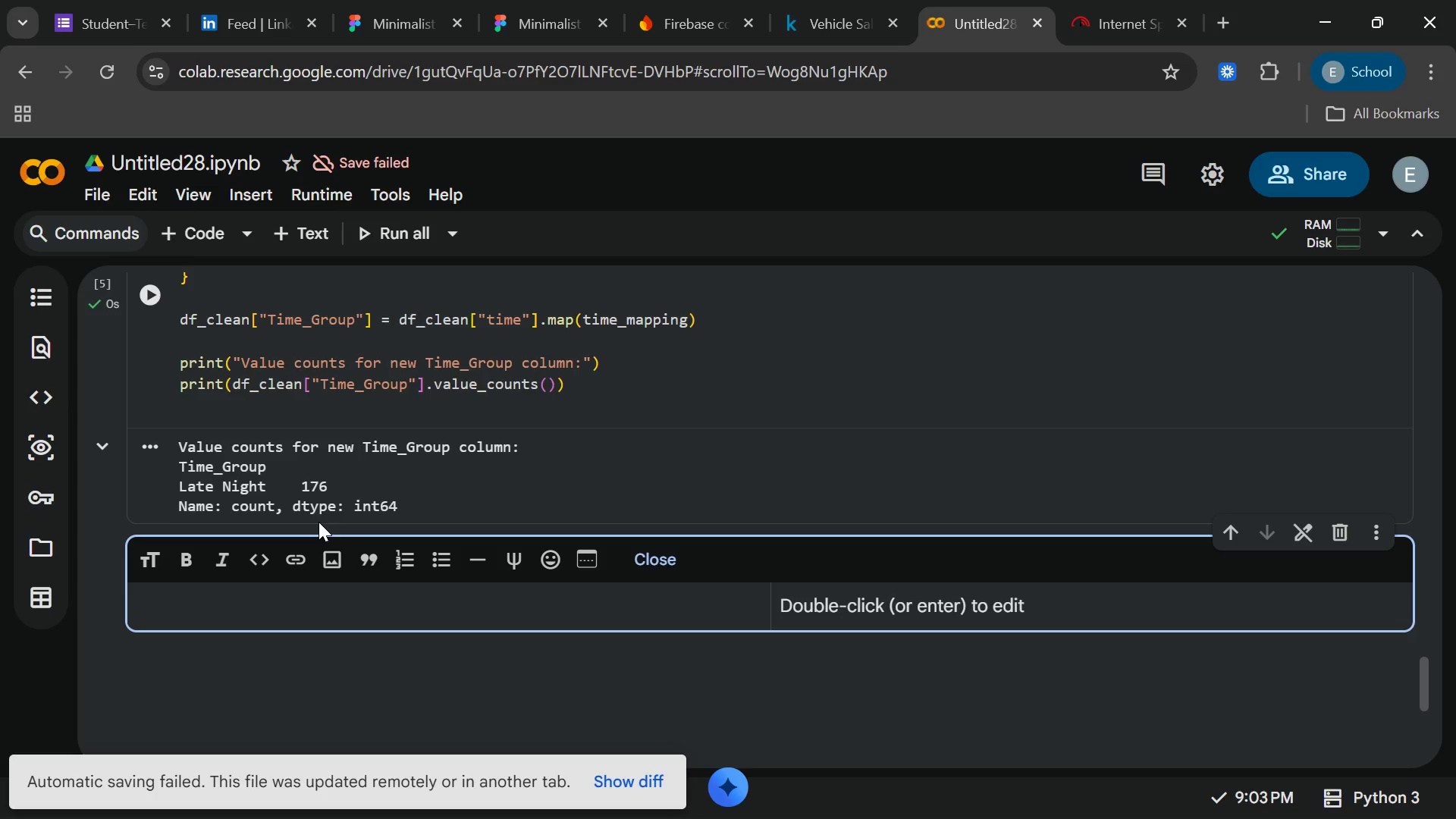 
type(##$.Descriptive)
 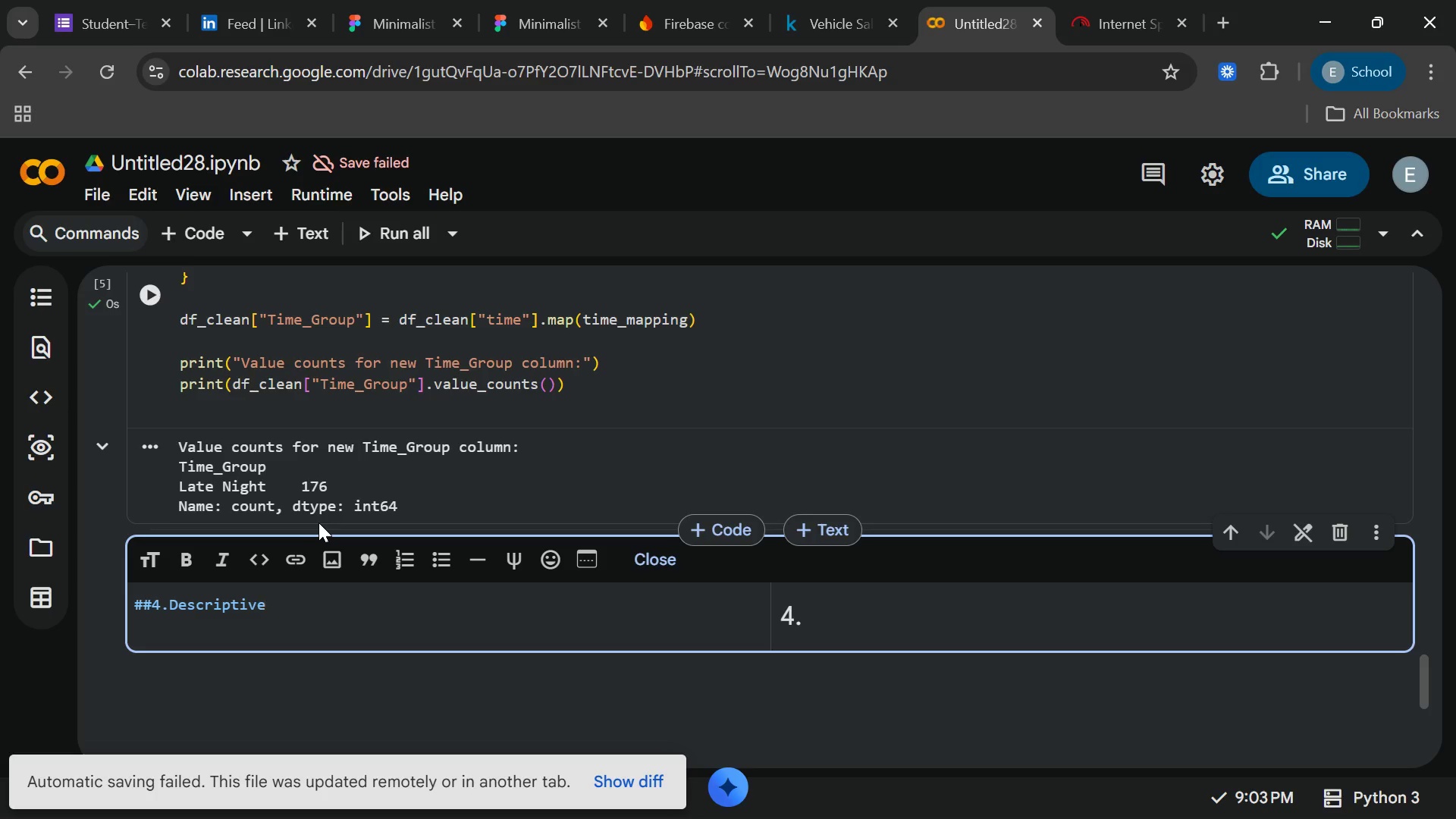 
type( Sta)
 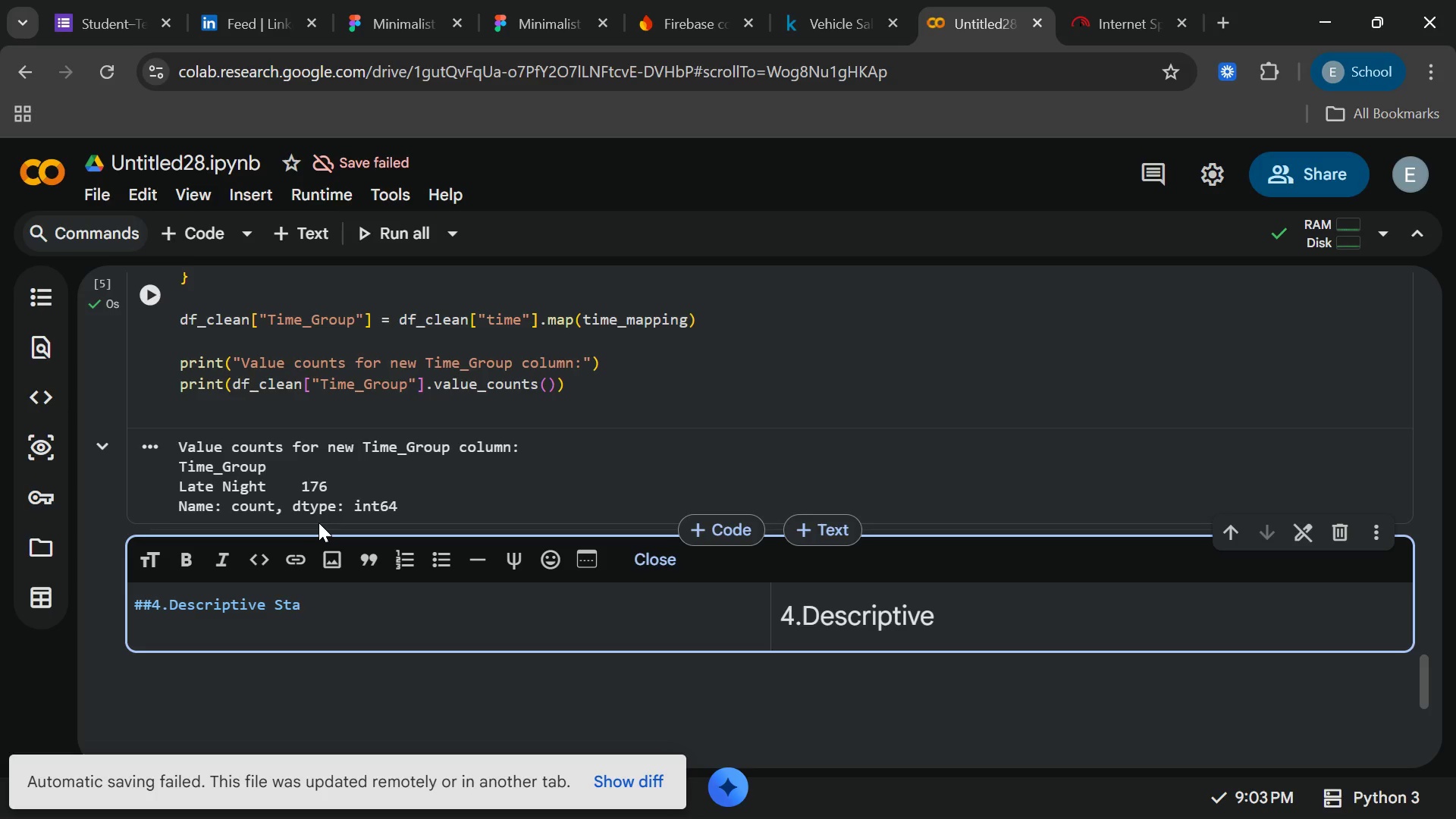 
type(tistics)
 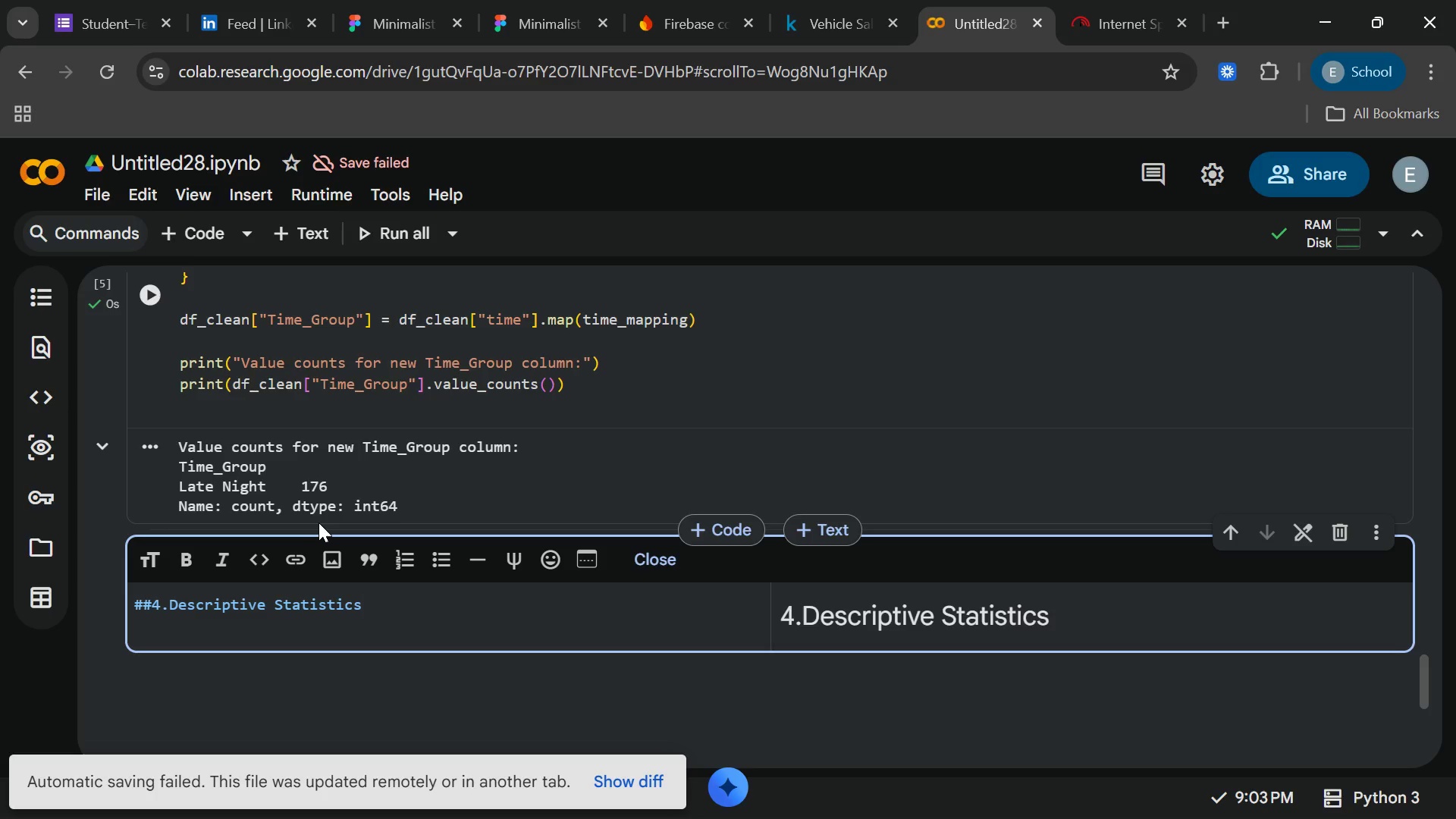 
key(Enter)
 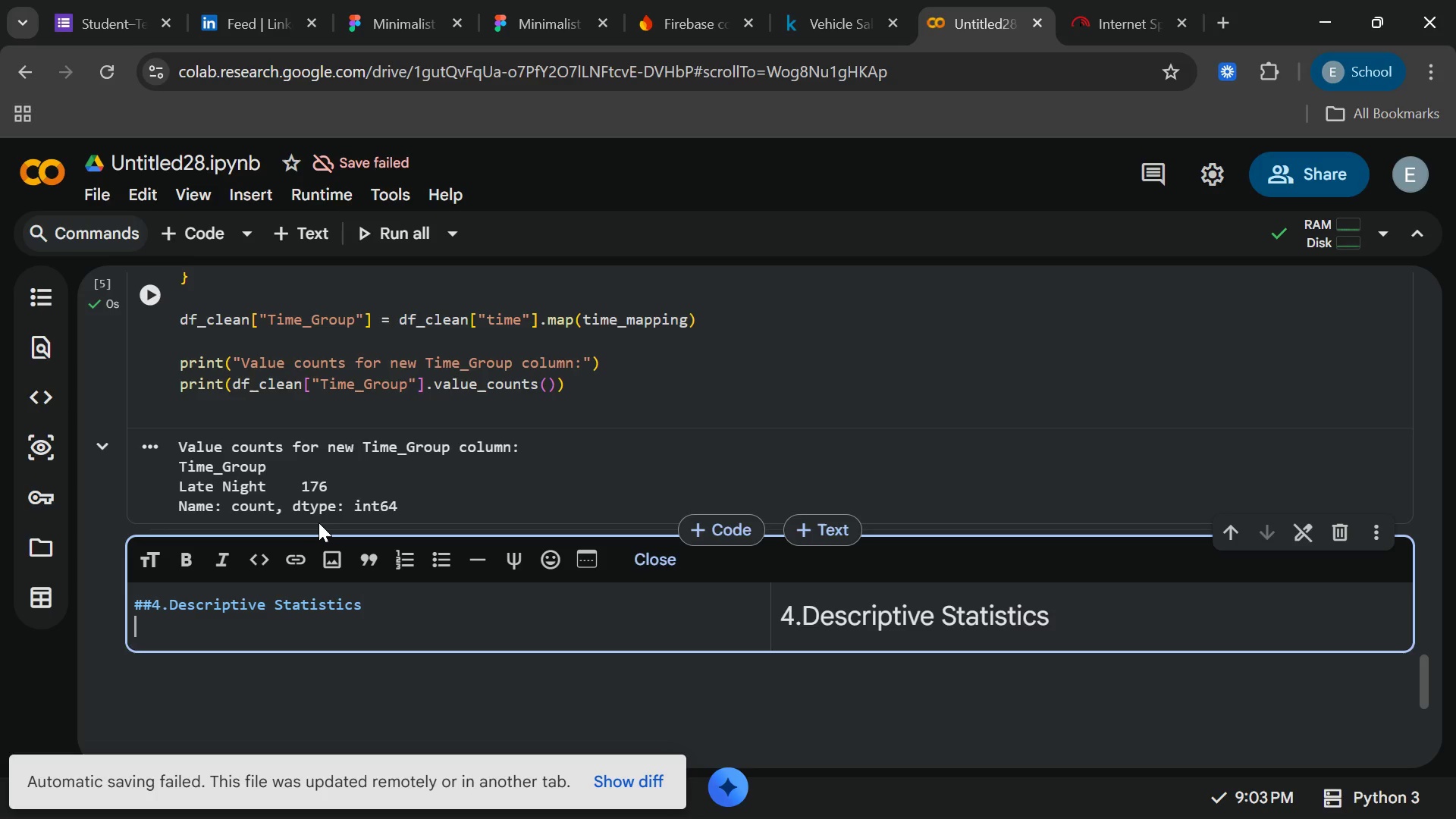 
key(Enter)
 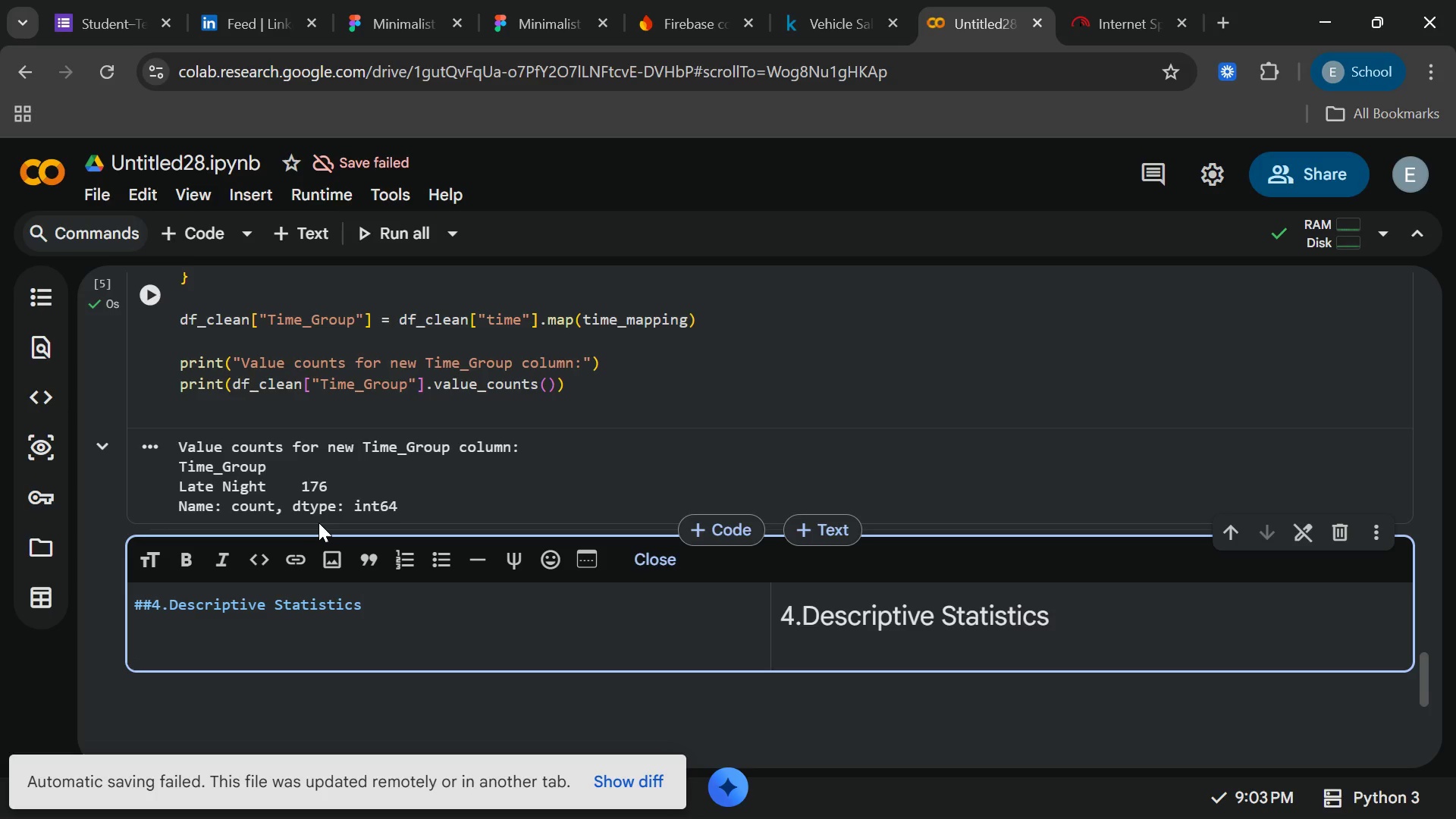 
type(lets)
 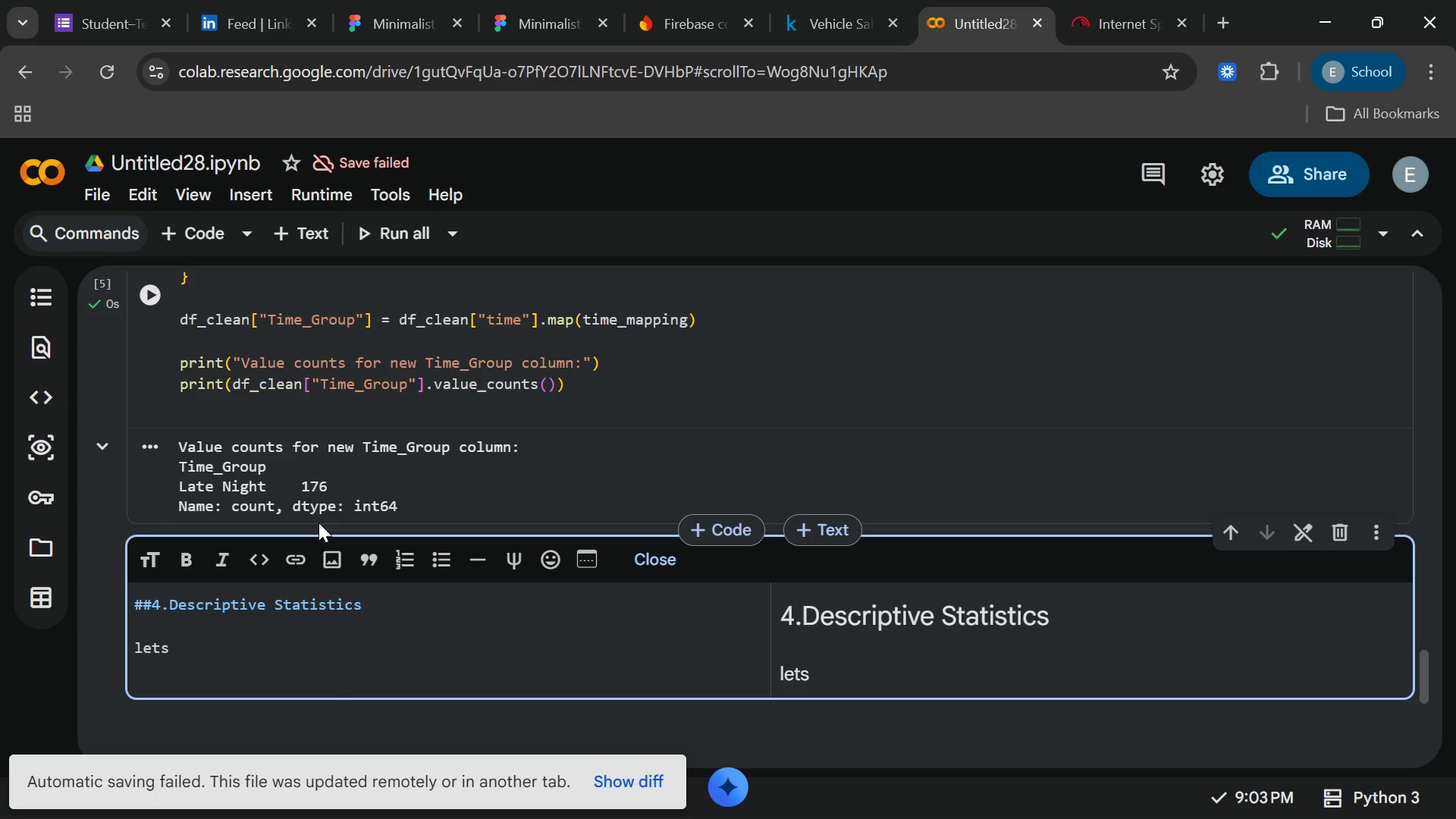 
key(Backspace)
type('s compute the mean,meadua)
key(Backspace)
key(Backspace)
type(ian)
 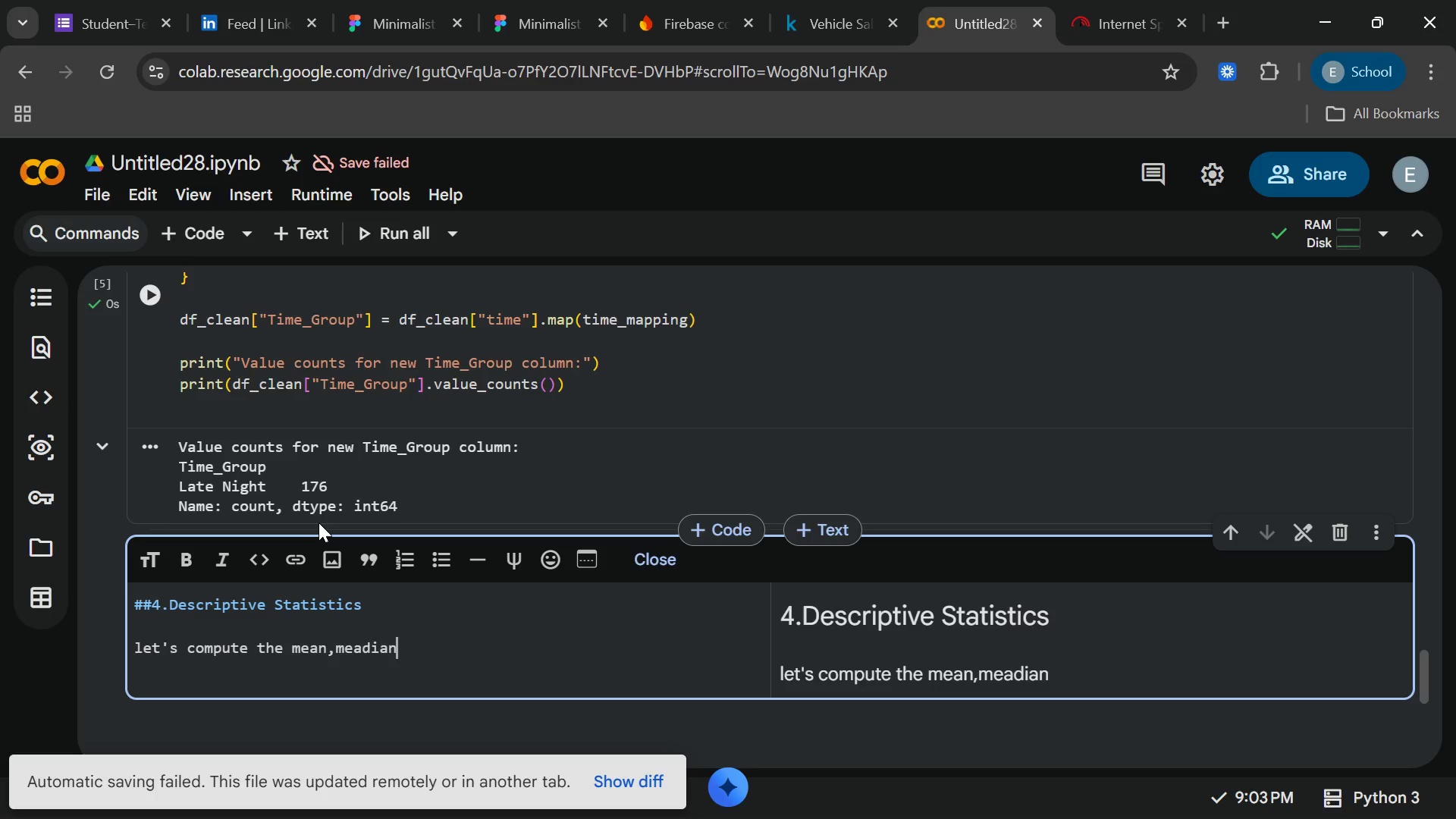 
type(,and Standard)
 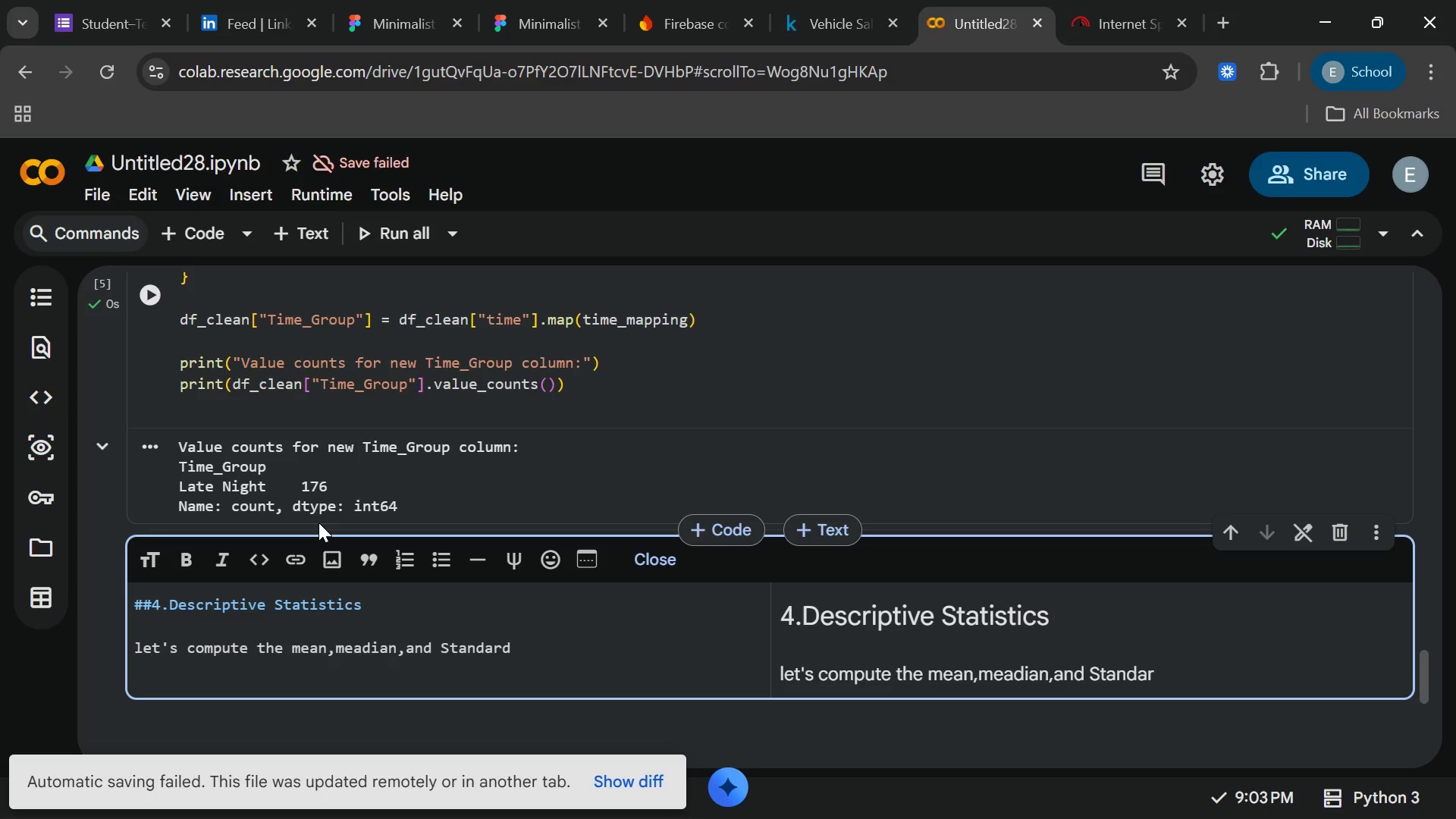 
wait(23.8)
 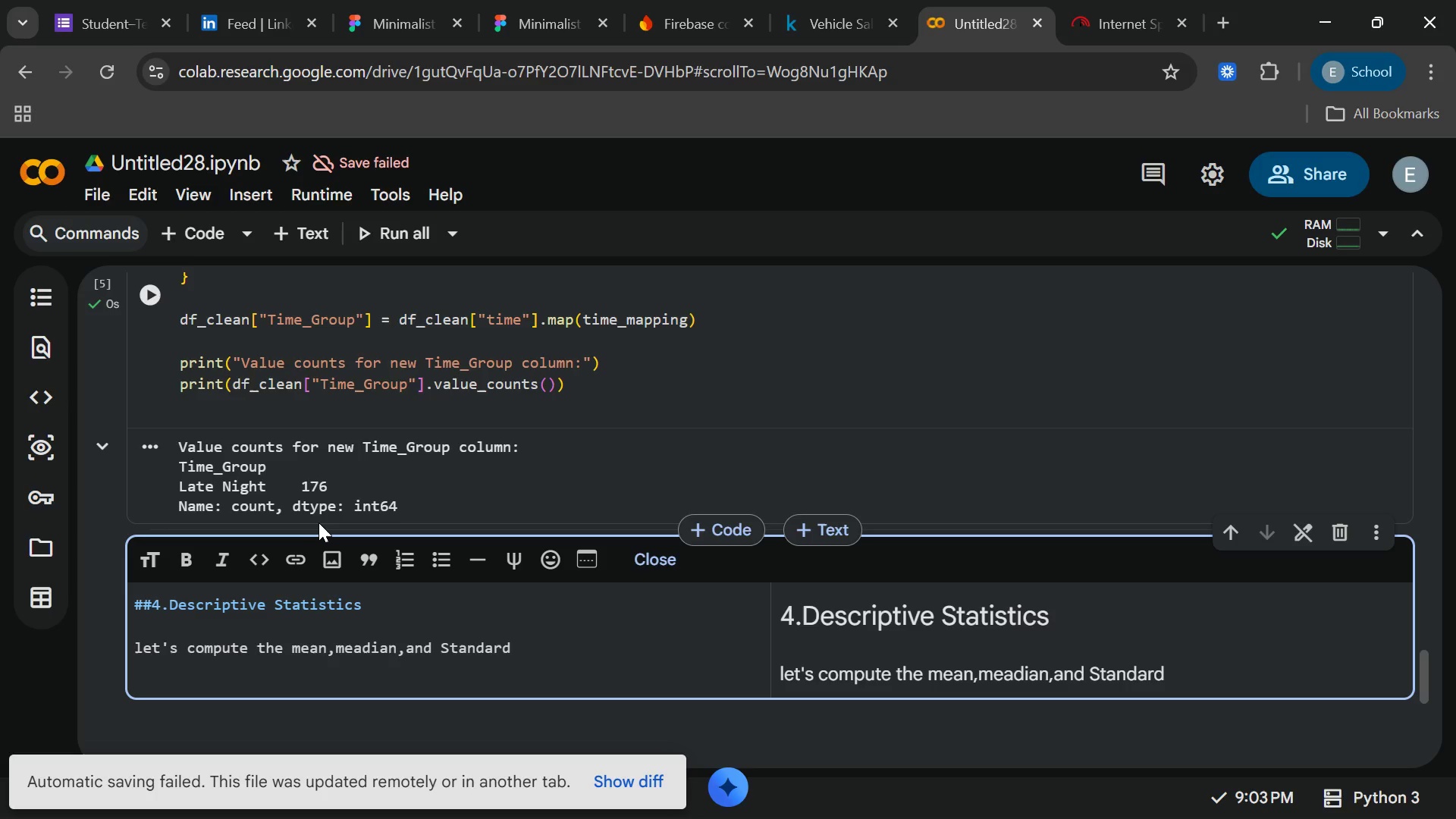 
key(Space)
 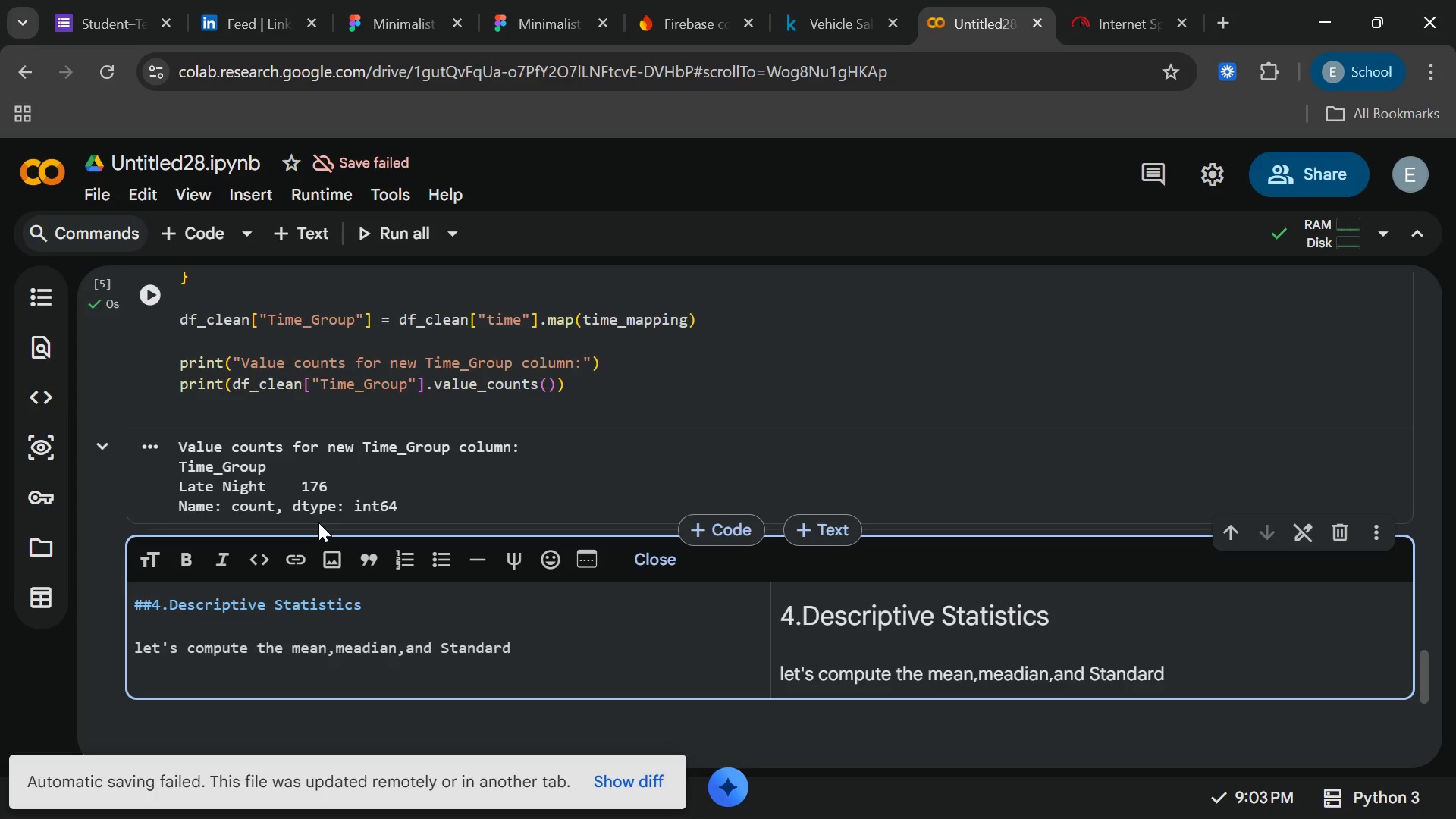 
wait(5.98)
 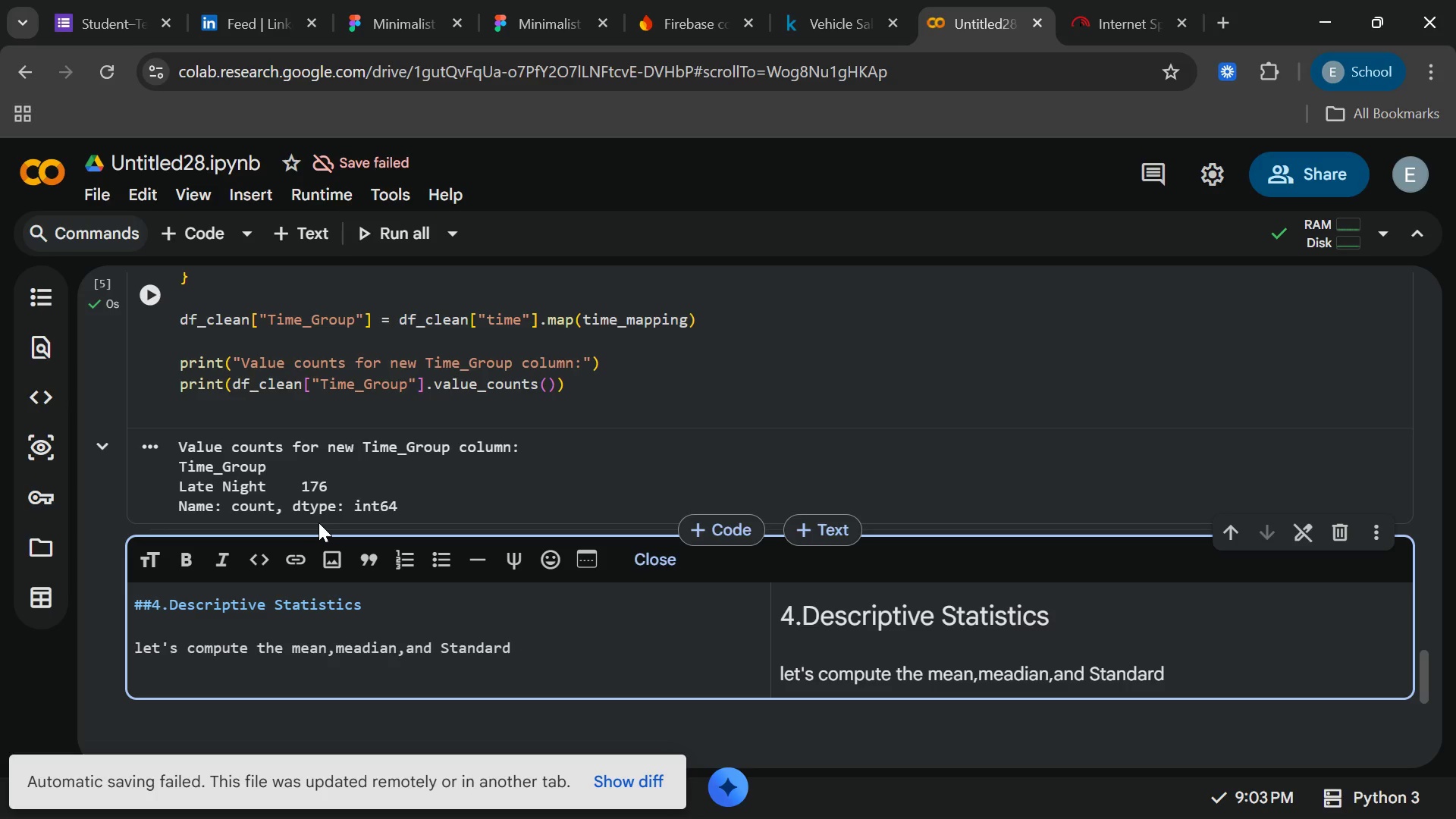 
type(Devi)
 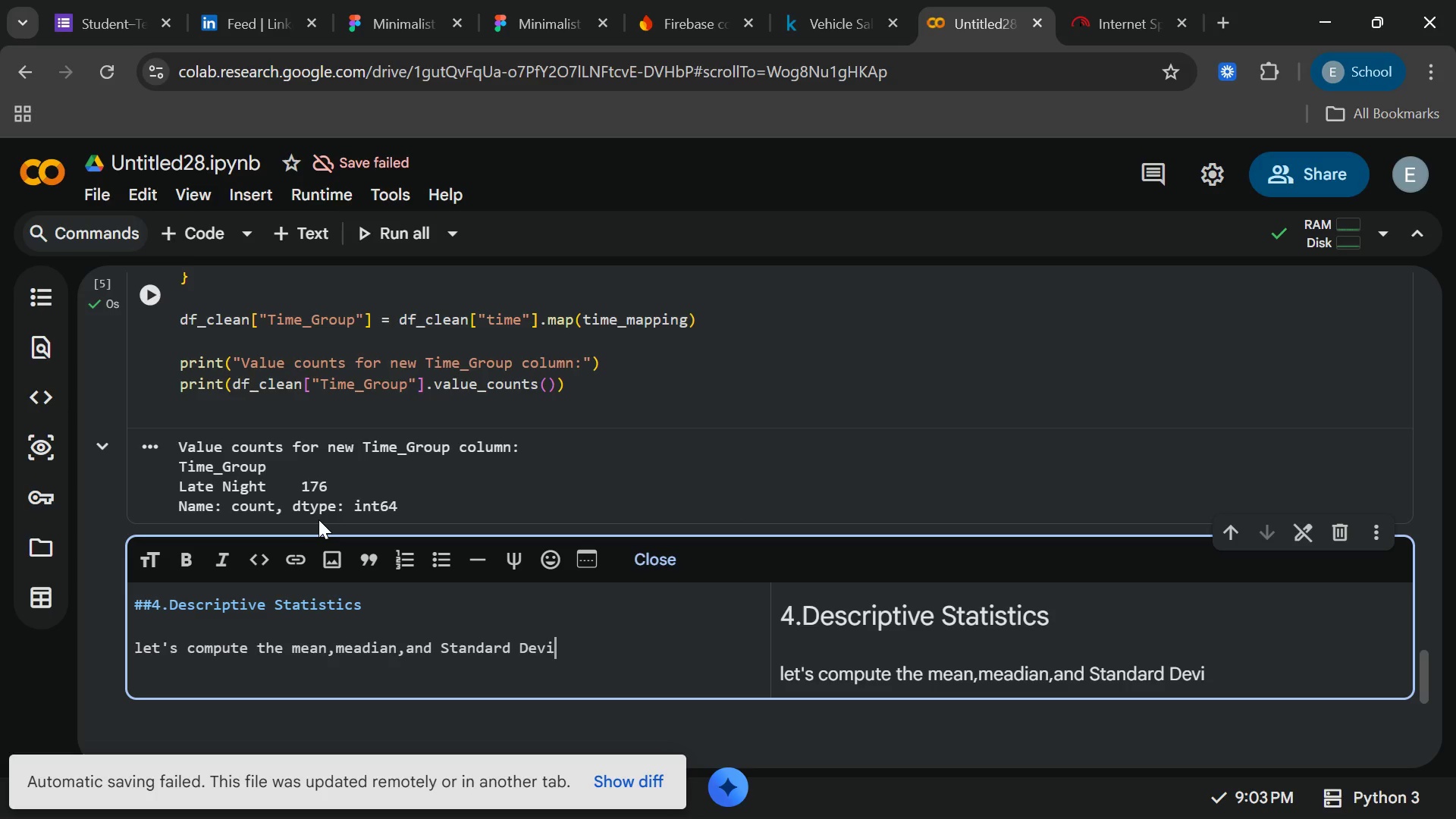 
type(ation)
 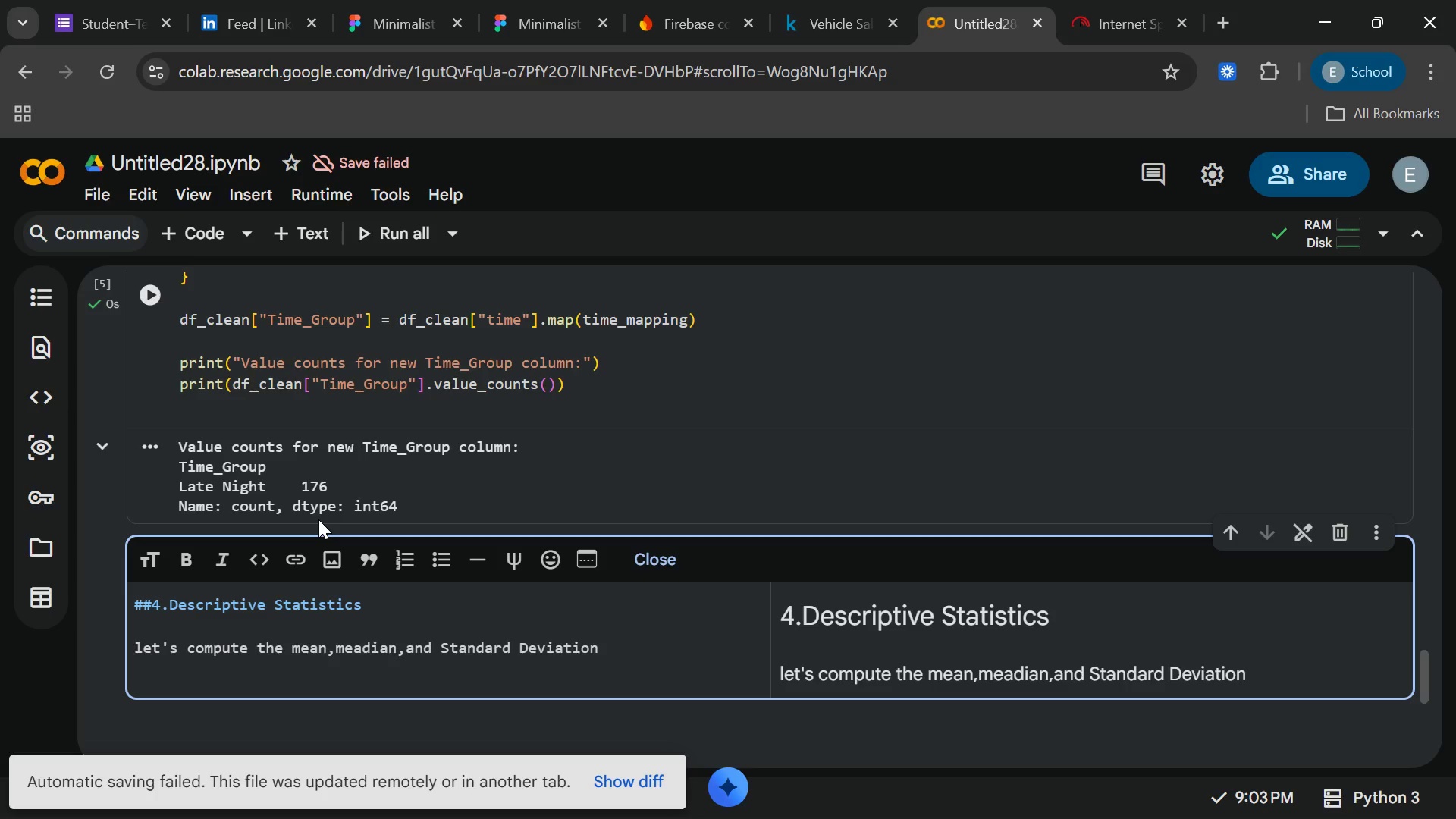 
wait(25.8)
 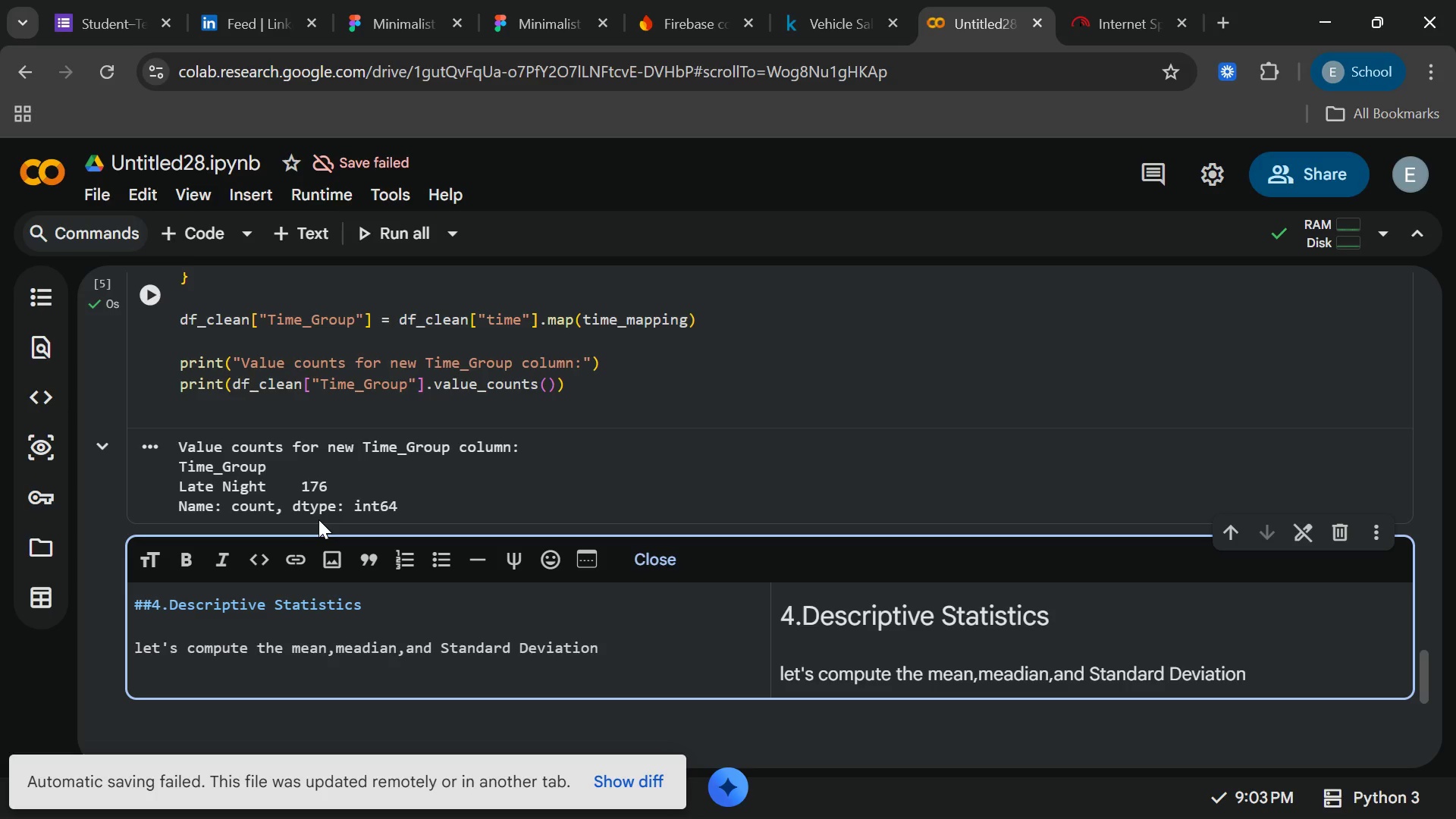 
type( of the)
 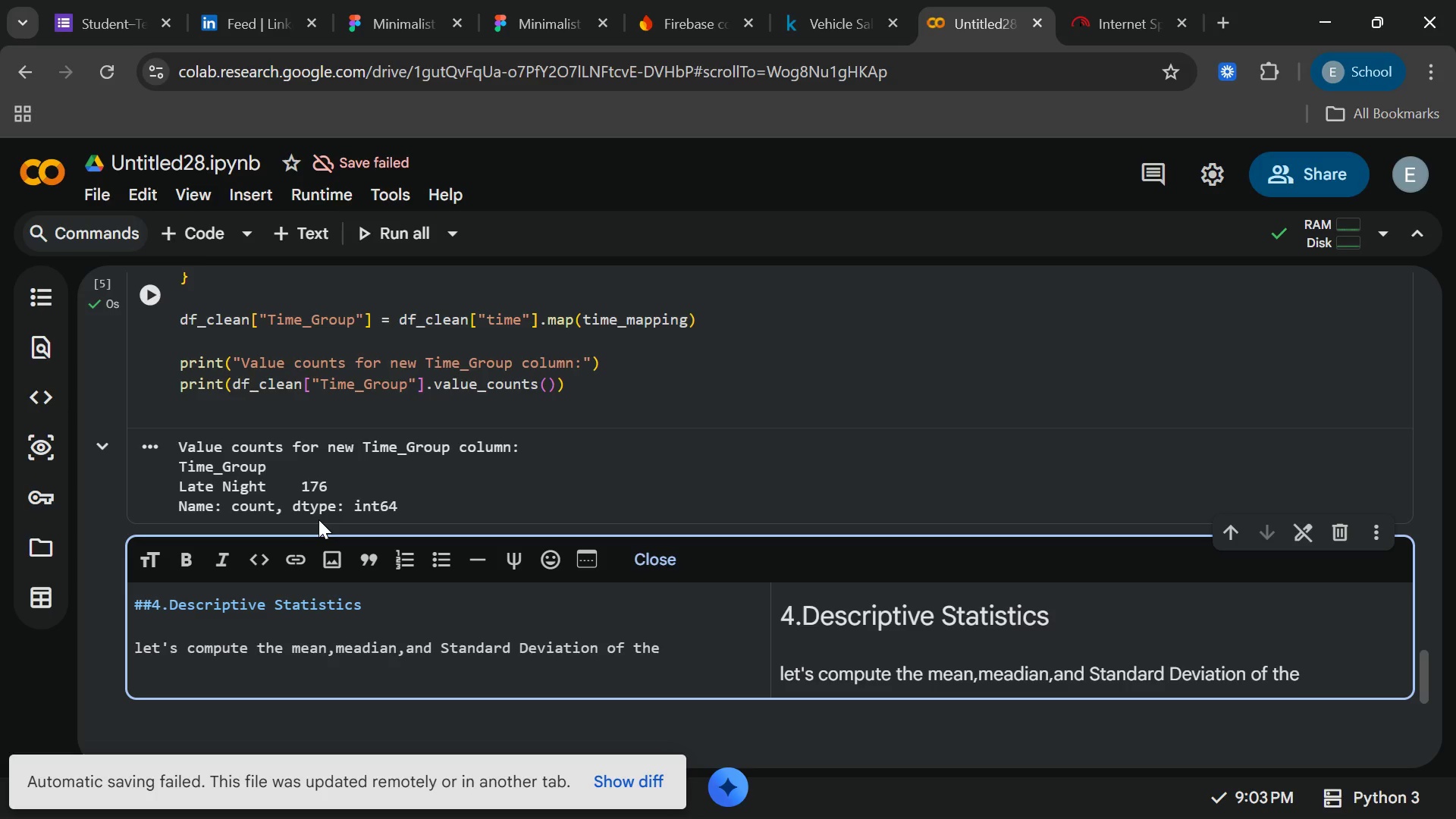 
wait(5.24)
 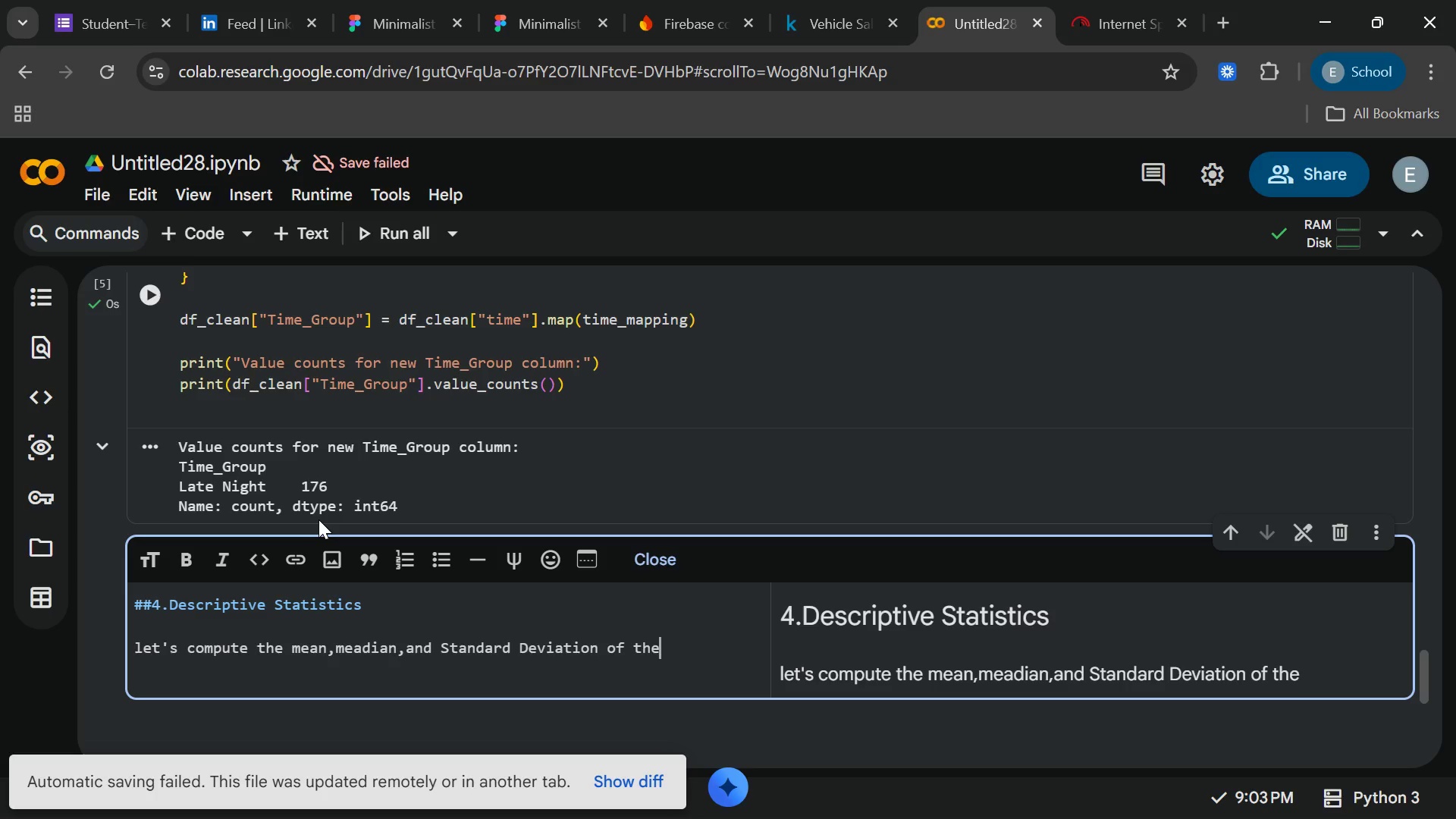 
type( Customer Santificatuoi==)
key(Backspace)
key(Backspace)
key(Backspace)
key(Backspace)
key(Backspace)
 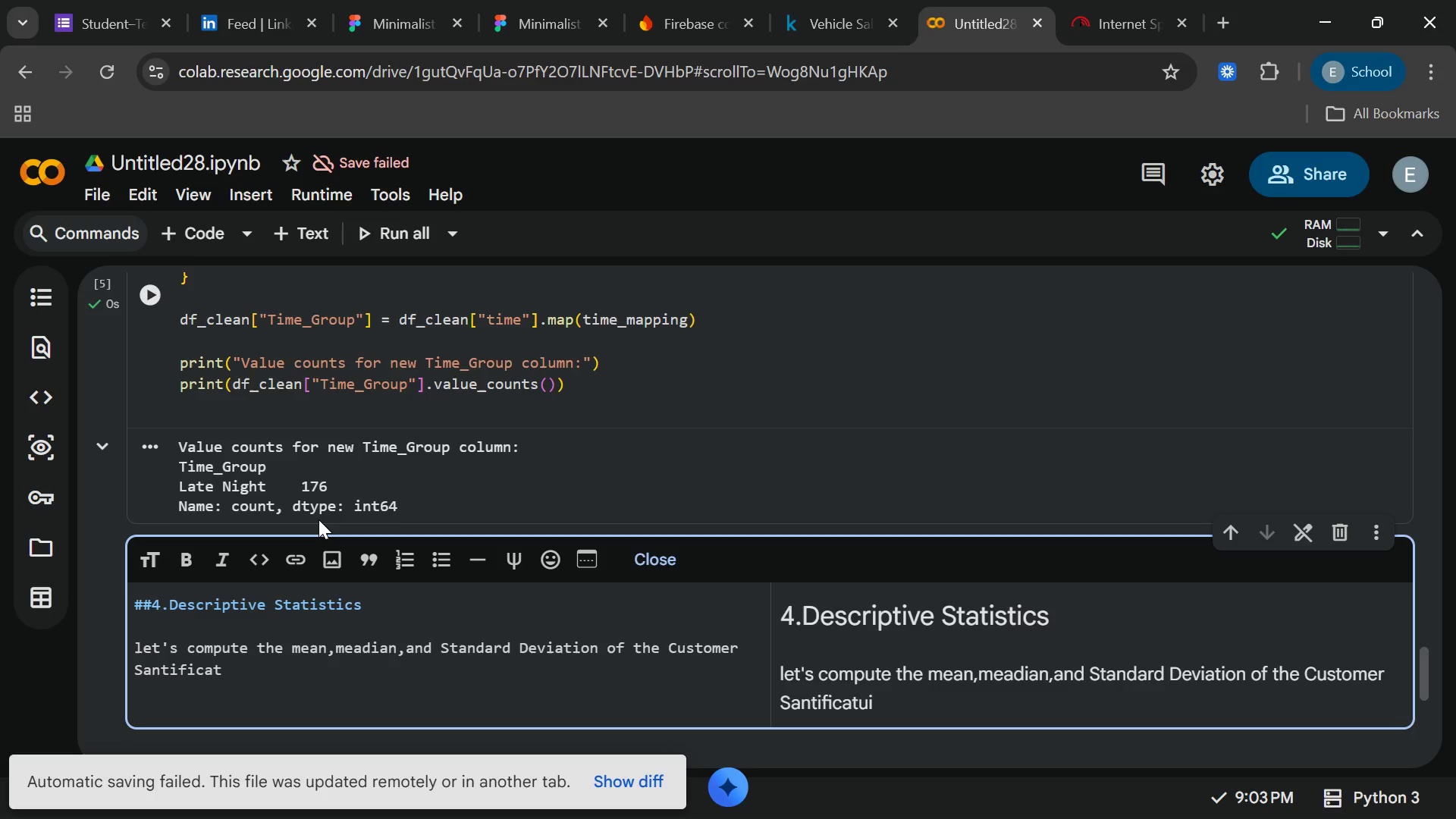 
wait(7.81)
 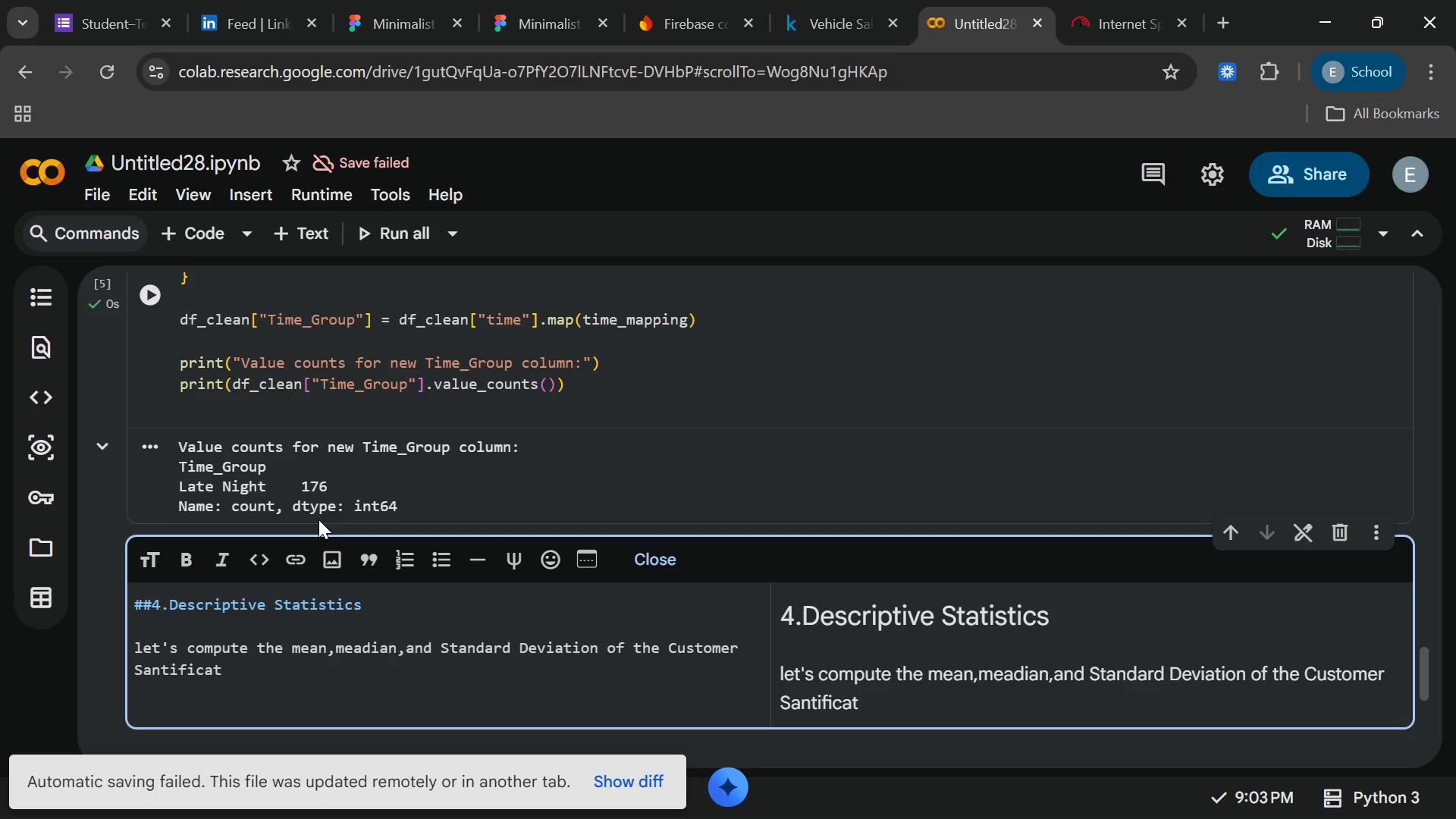 
key(Backspace)
key(Backspace)
key(Backspace)
key(Backspace)
key(Backspace)
key(Backspace)
key(Backspace)
key(Backspace)
type(tifaction)
 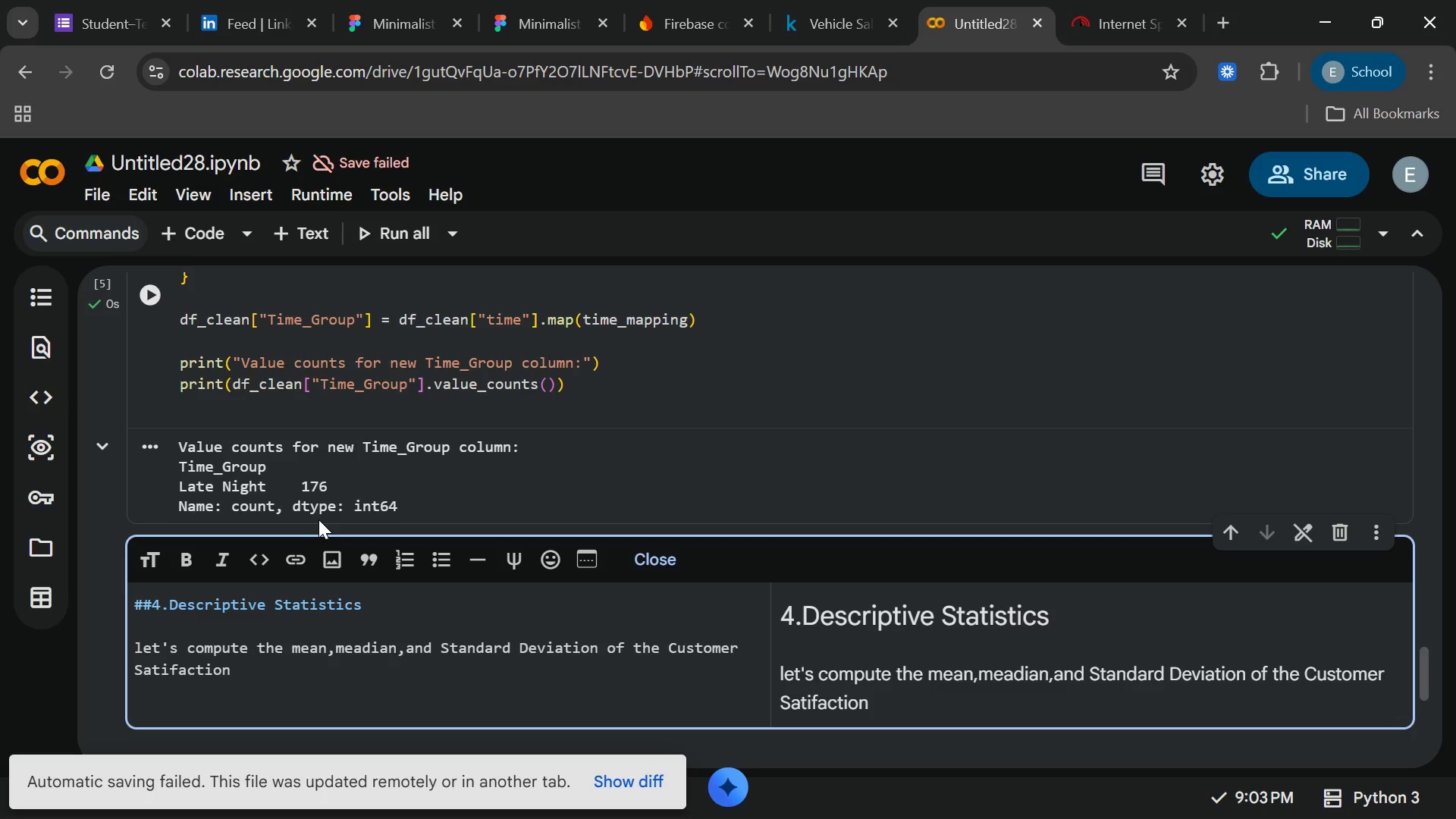 
wait(7.55)
 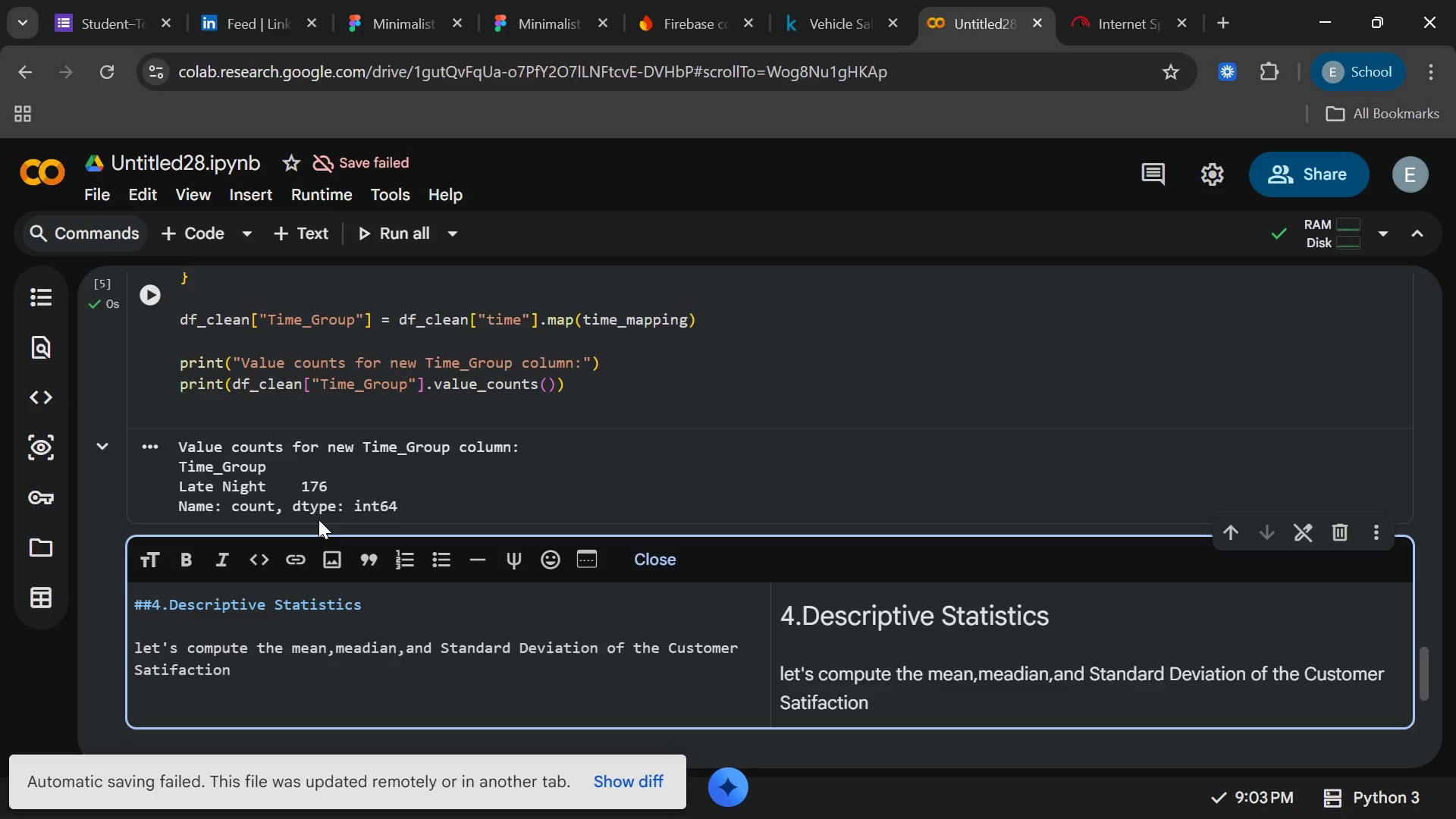 
key(Space)
 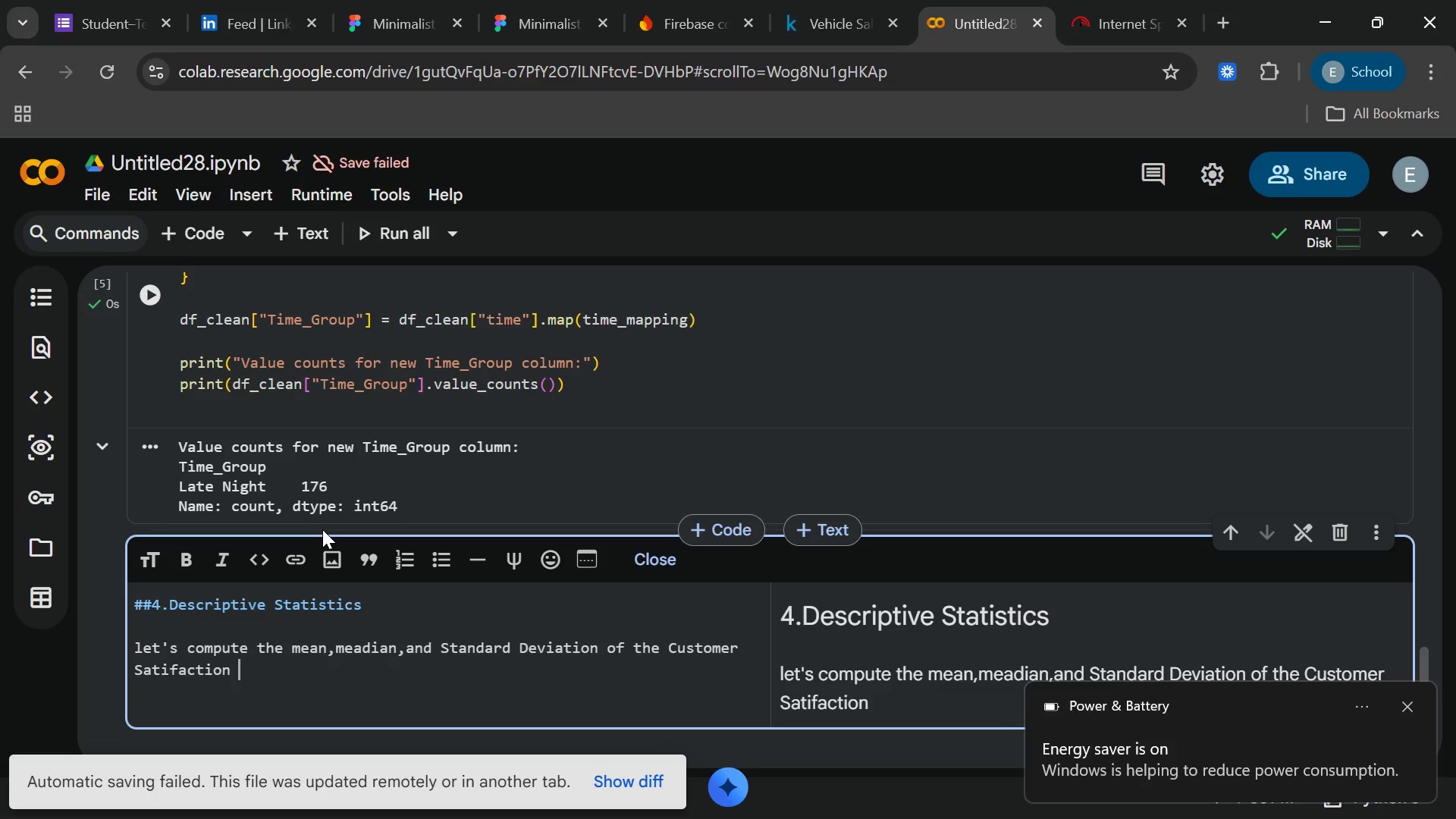 
wait(23.28)
 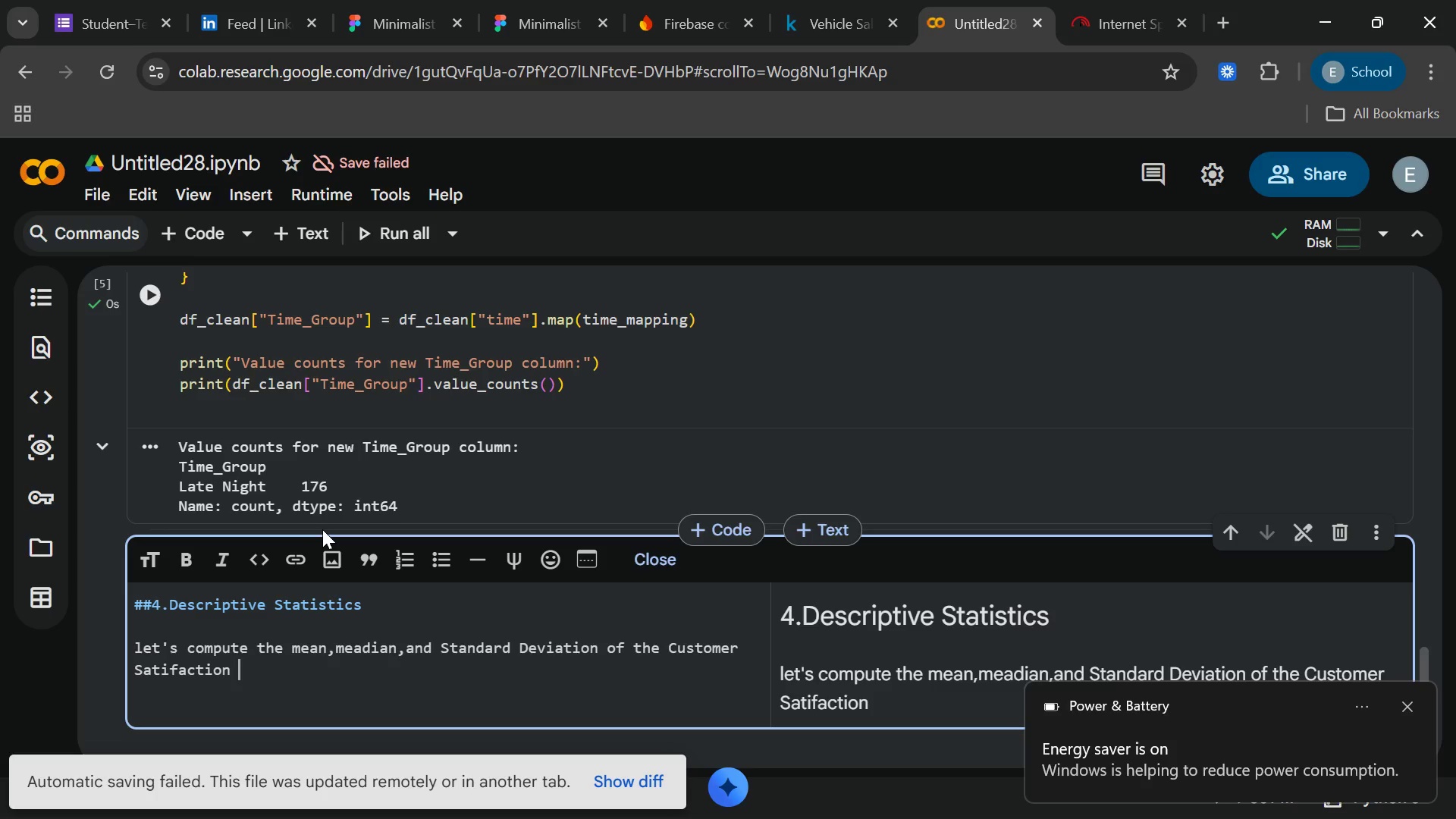 
type(Score)
 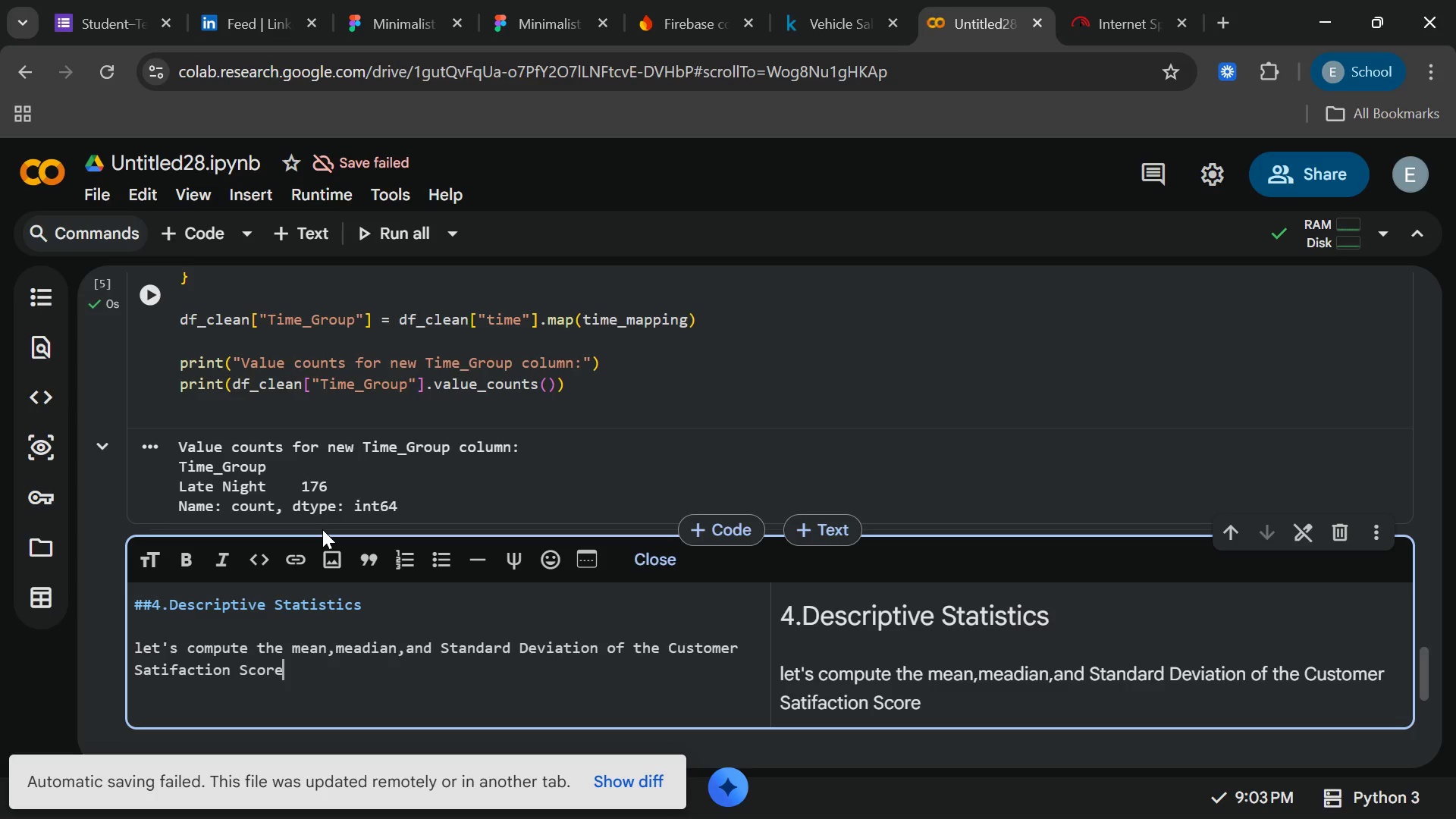 
wait(21.3)
 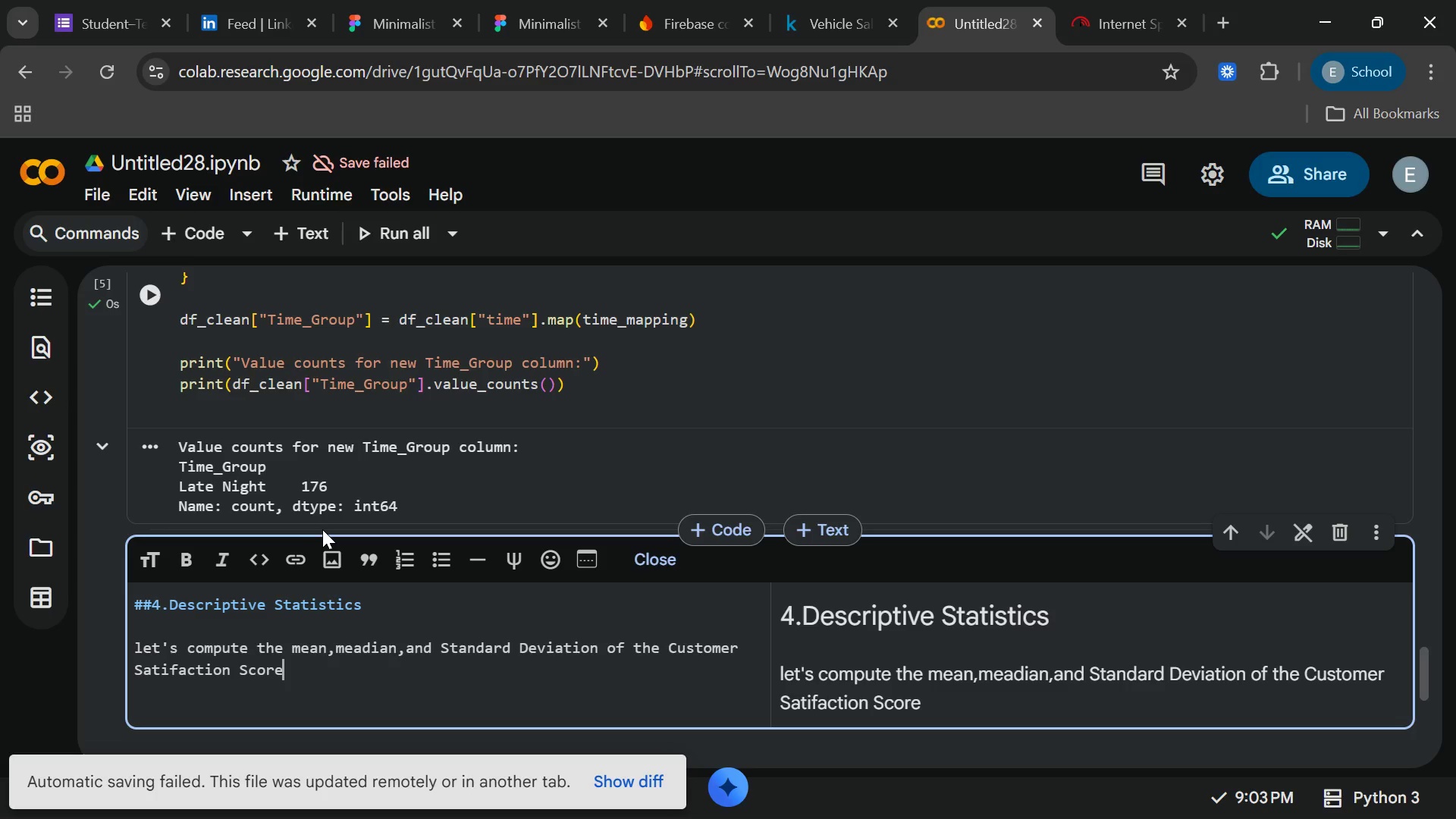 
key(Space)
 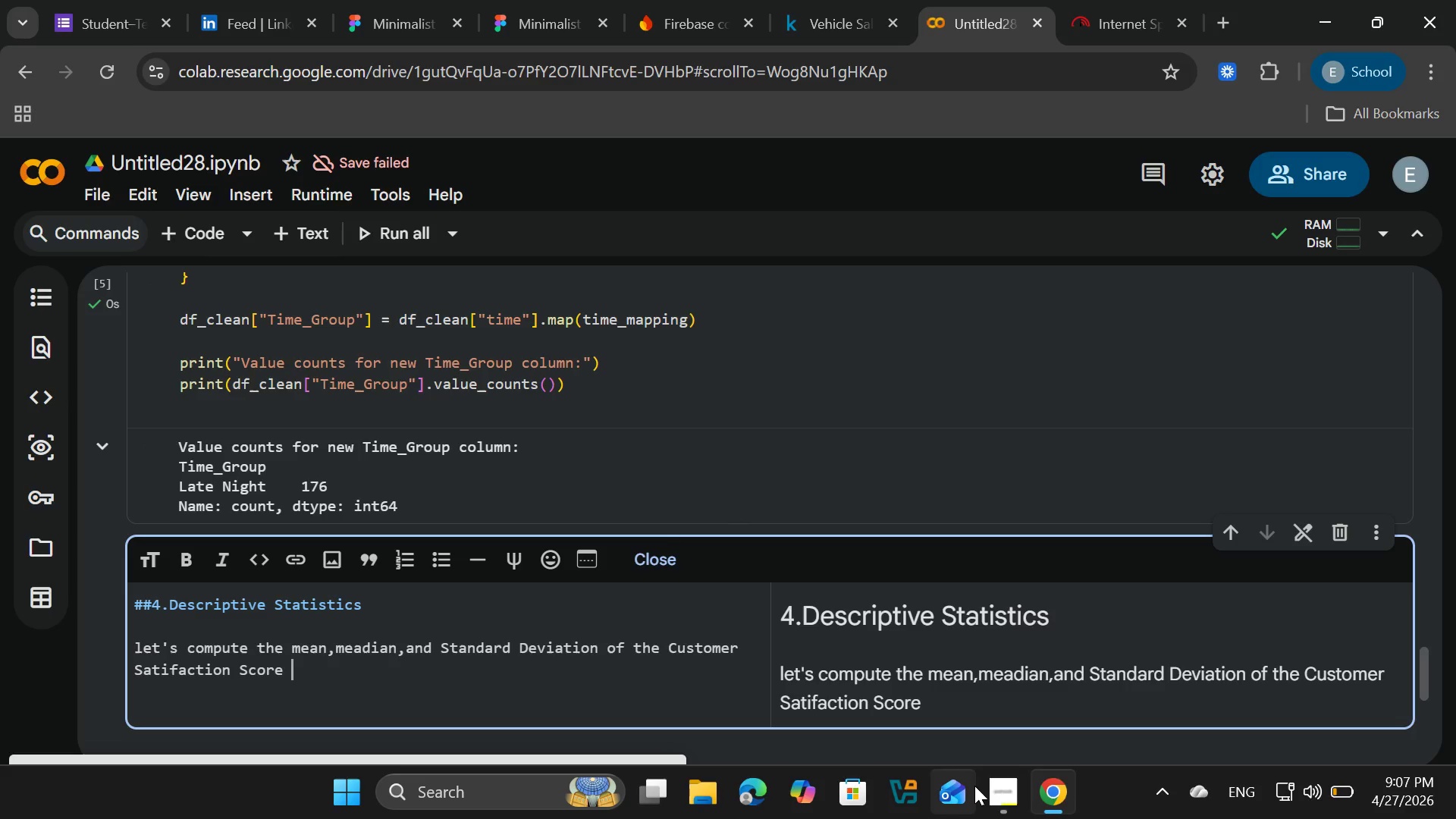 
left_click([996, 786])